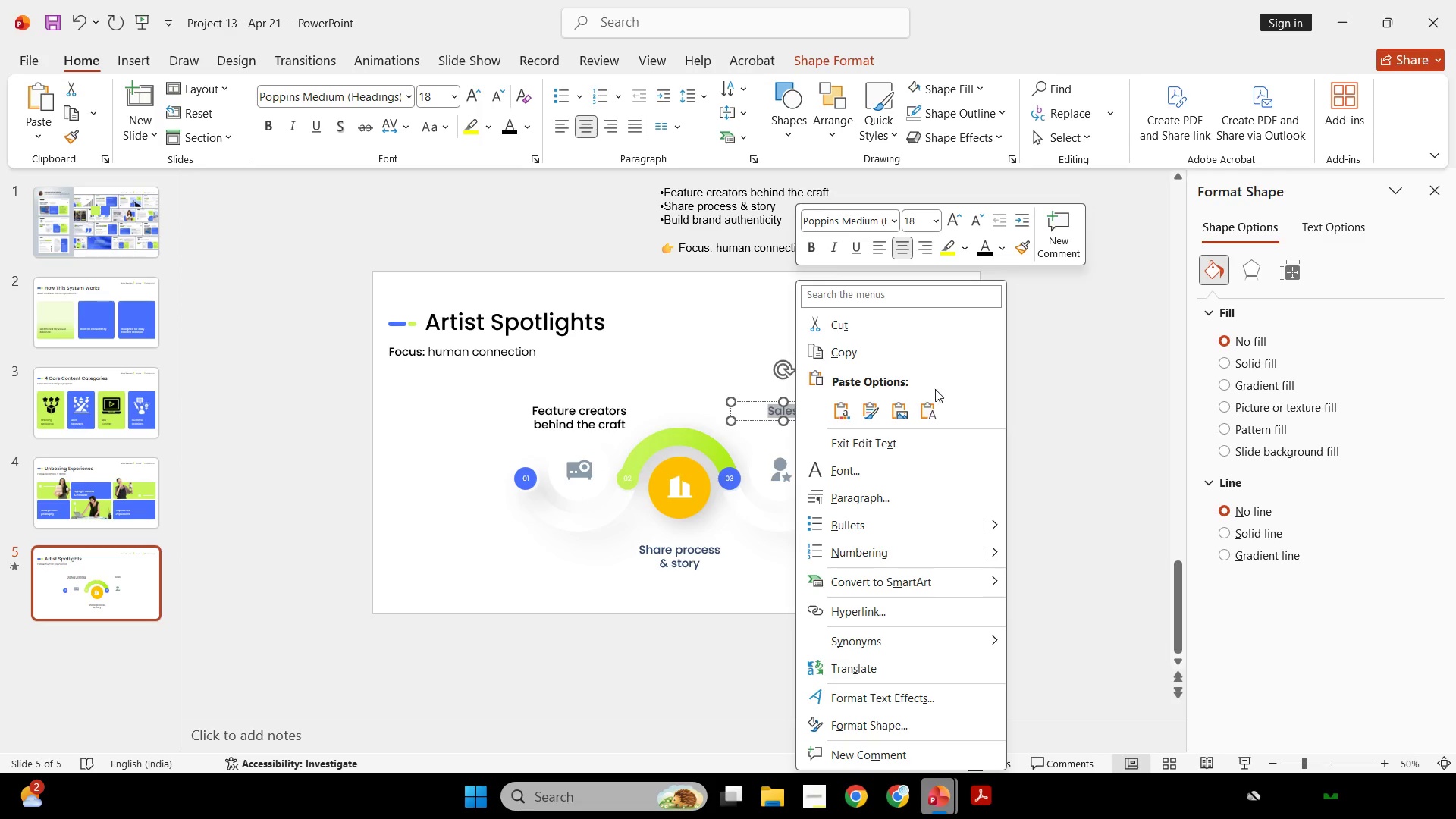 
left_click([931, 403])
 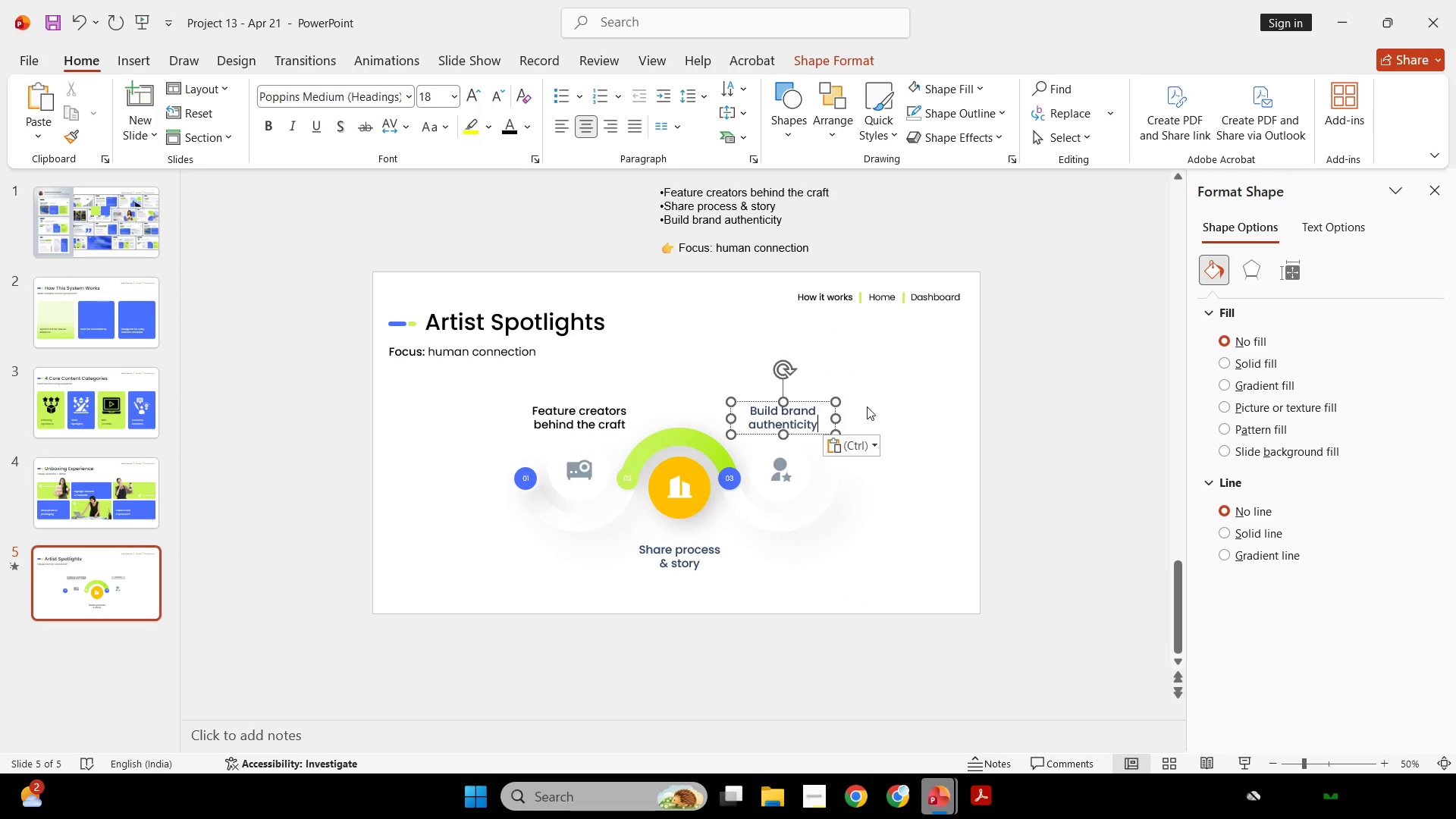 
left_click([907, 402])
 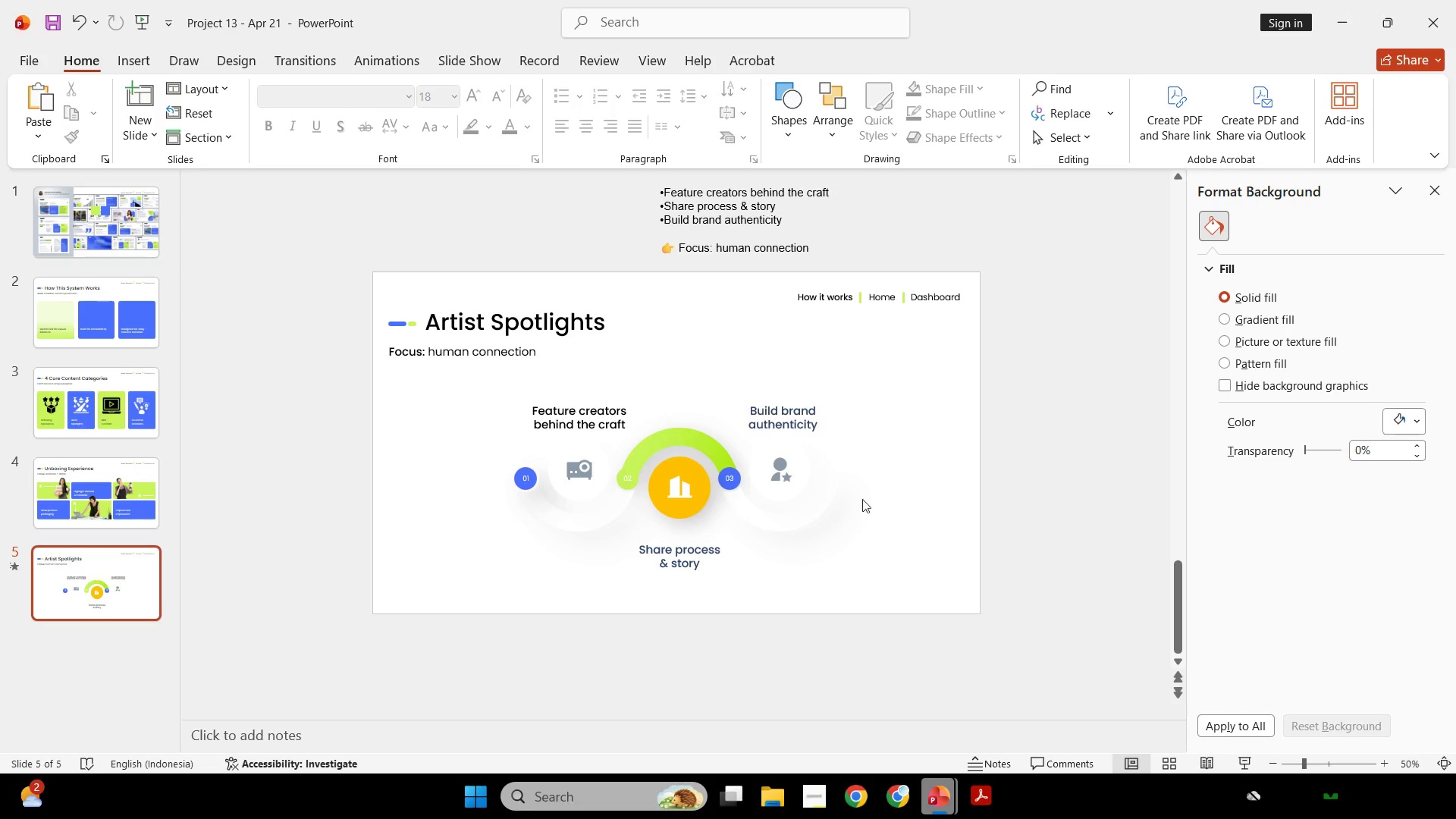 
double_click([835, 567])
 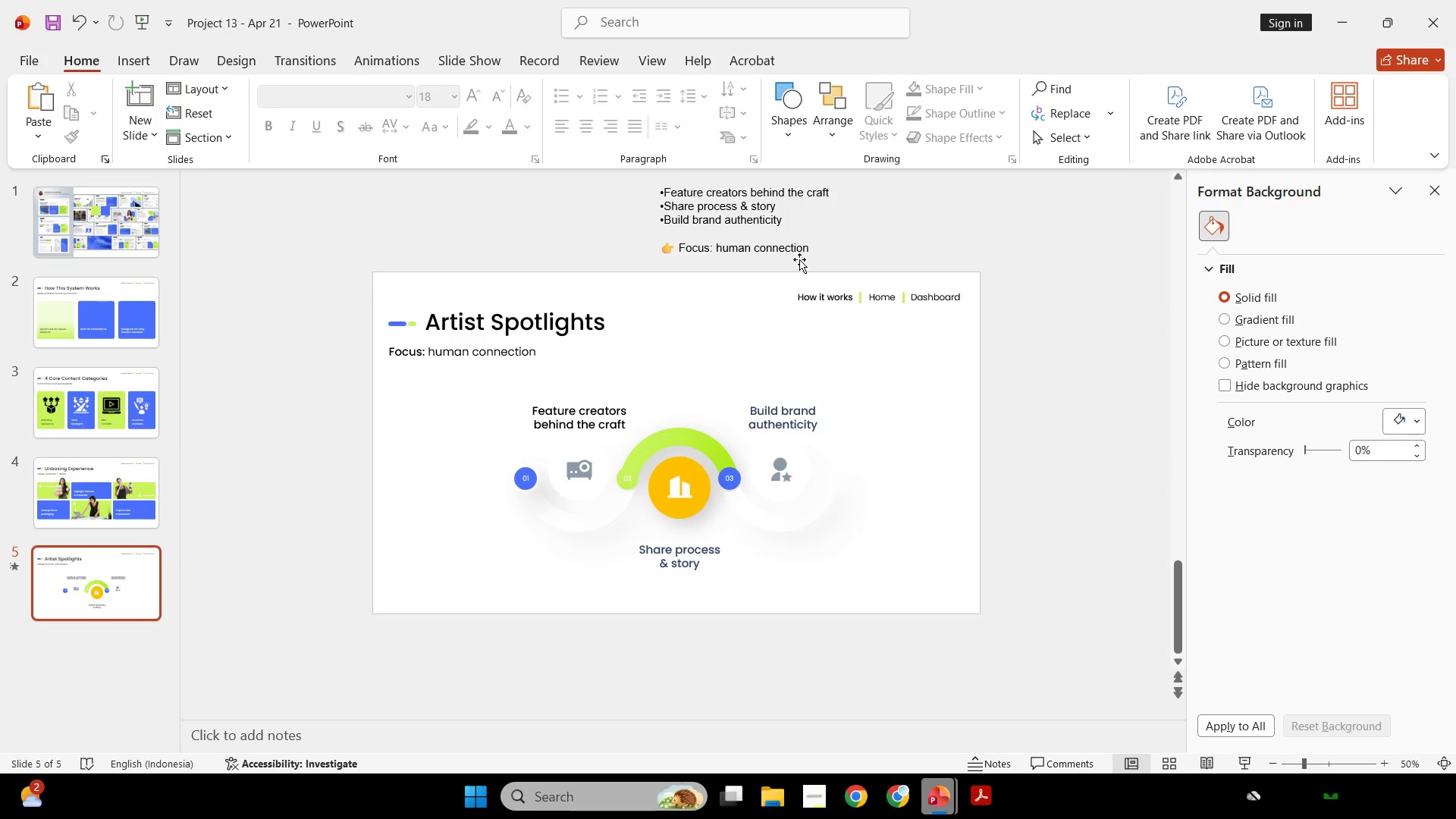 
triple_click([799, 259])
 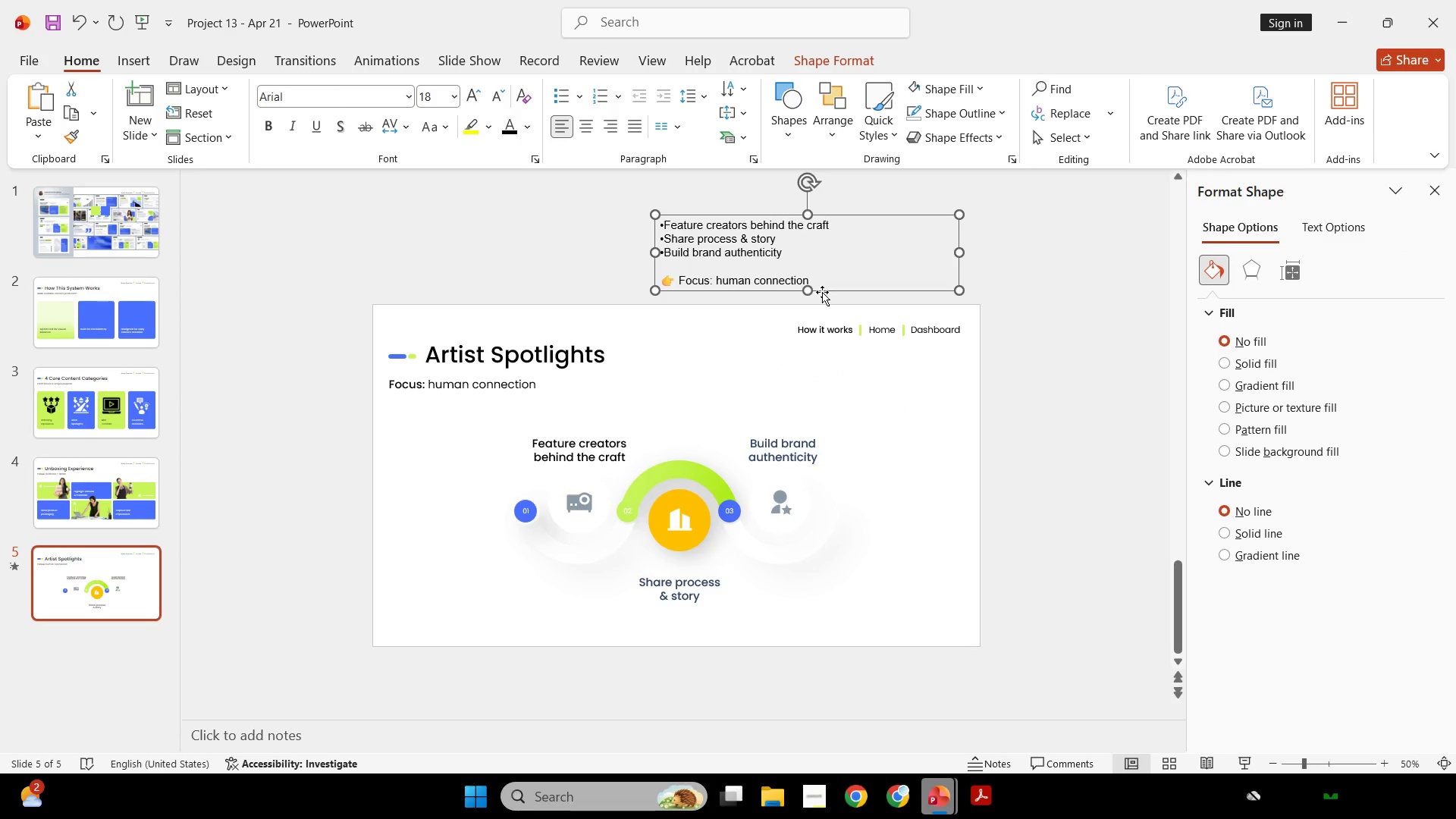 
key(Backspace)
 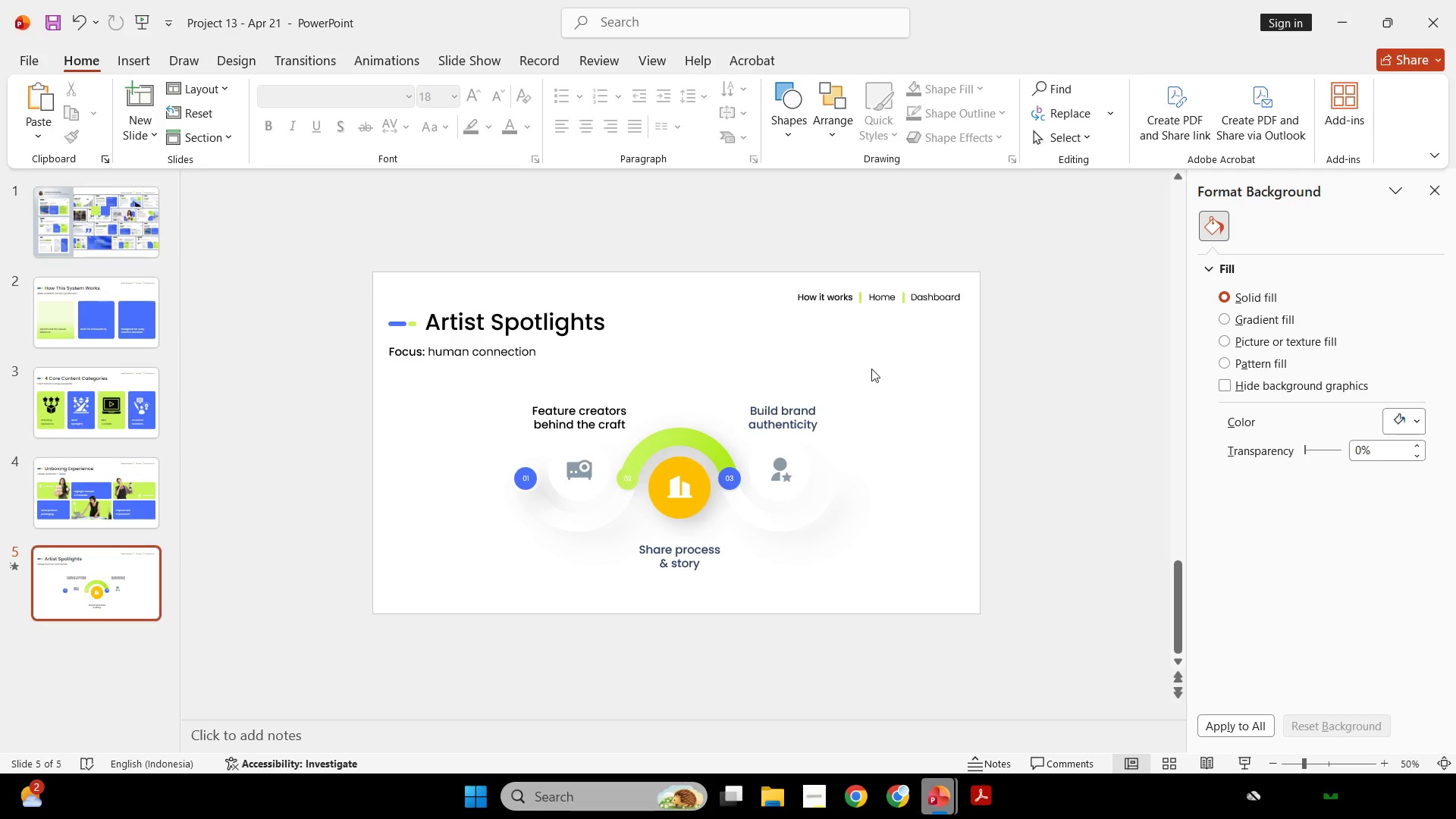 
left_click_drag(start_coordinate=[617, 514], to_coordinate=[522, 454])
 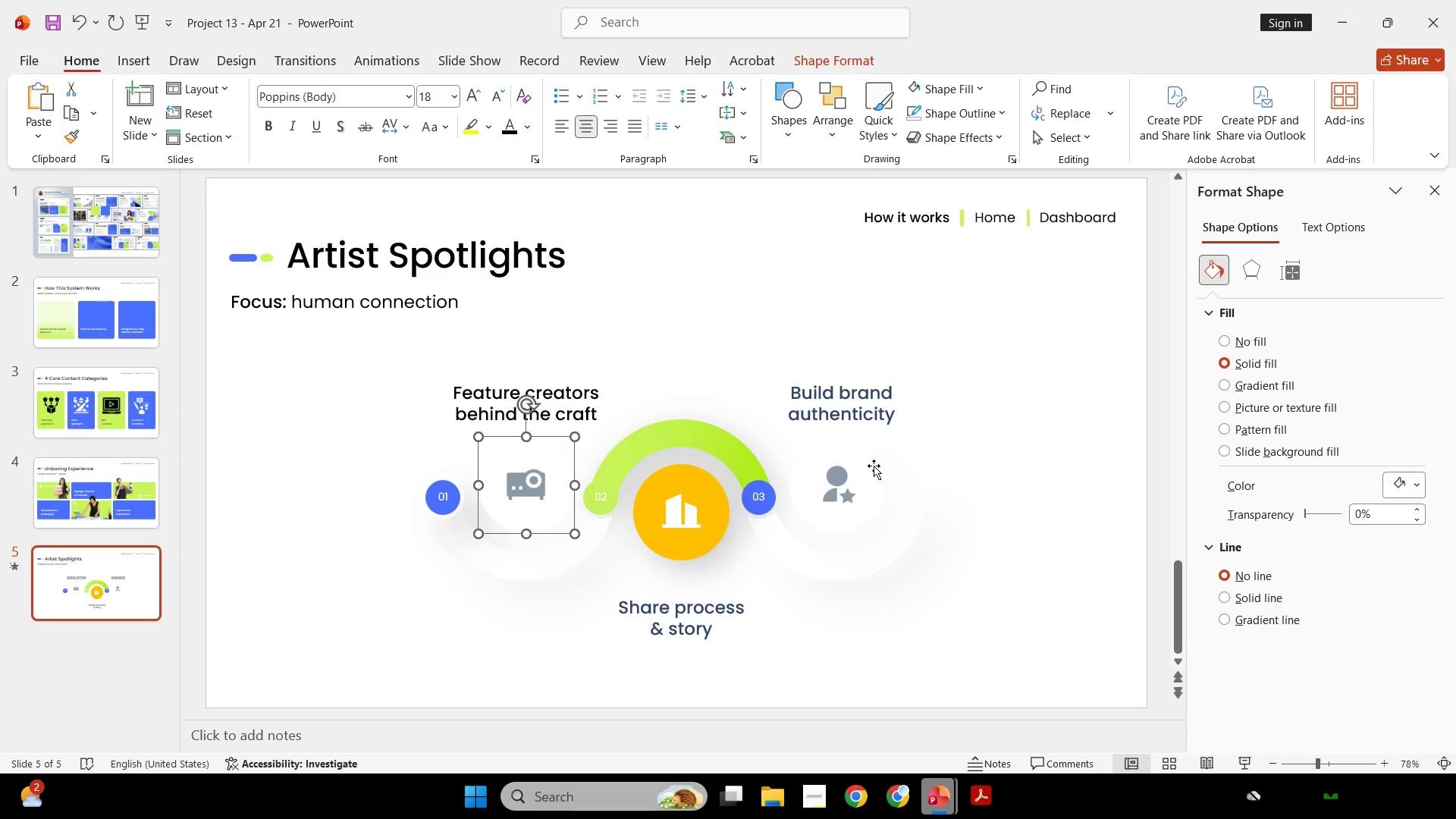 
hold_key(key=ControlLeft, duration=0.38)
scroll: coordinate [621, 509], scroll_direction: up, amount: 3.0
 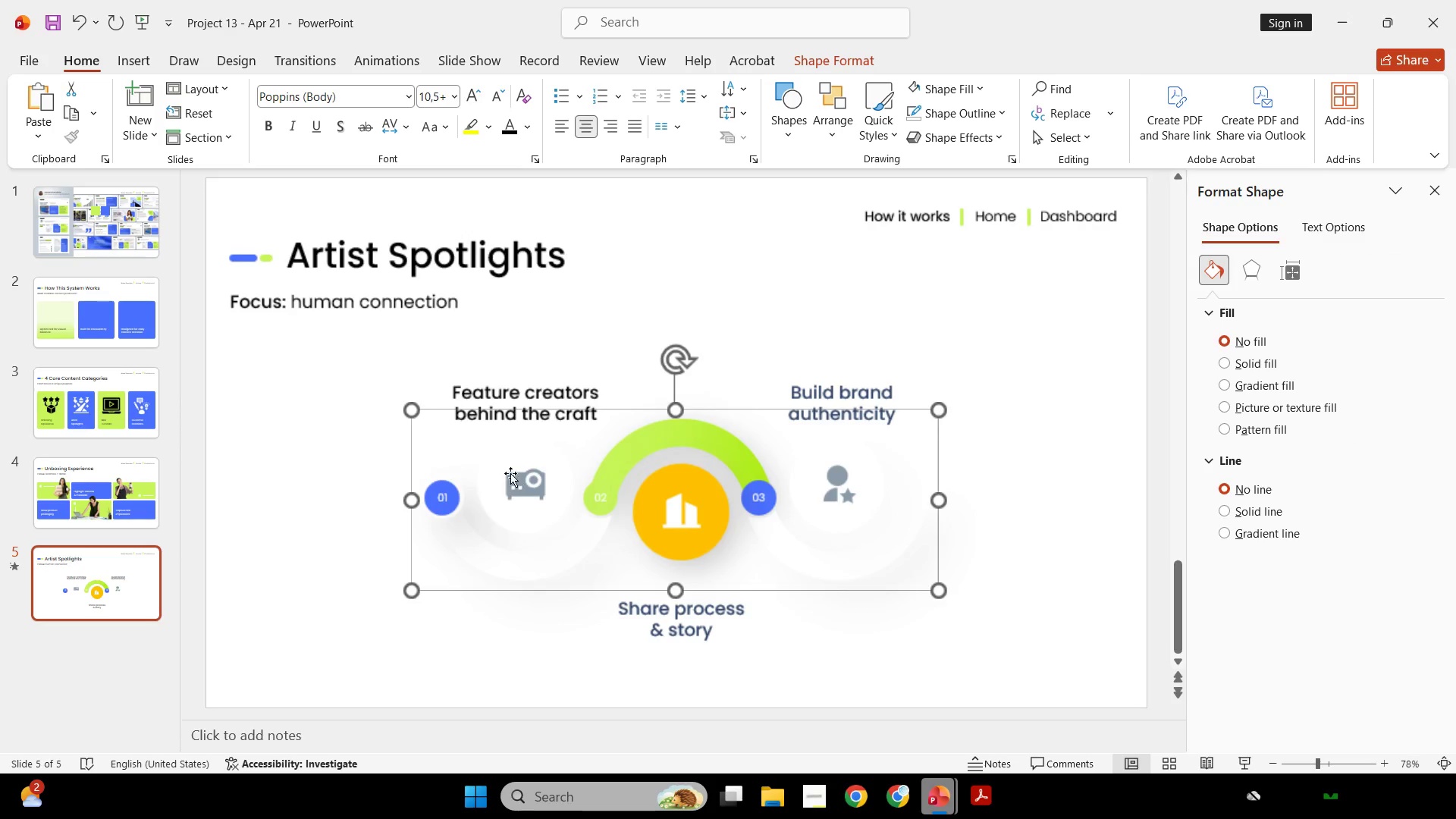 
left_click([522, 454])
 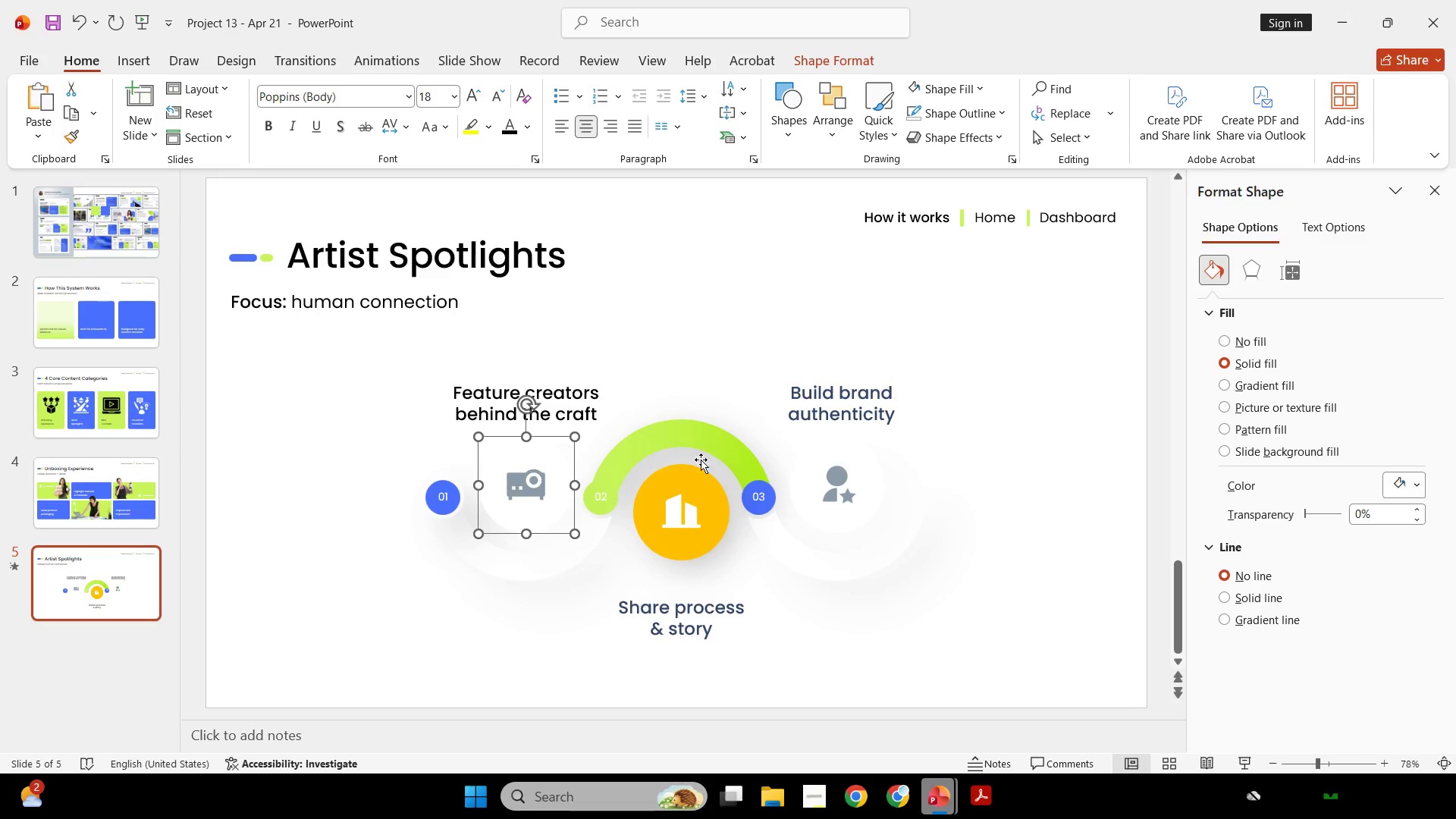 
hold_key(key=ShiftLeft, duration=0.33)
 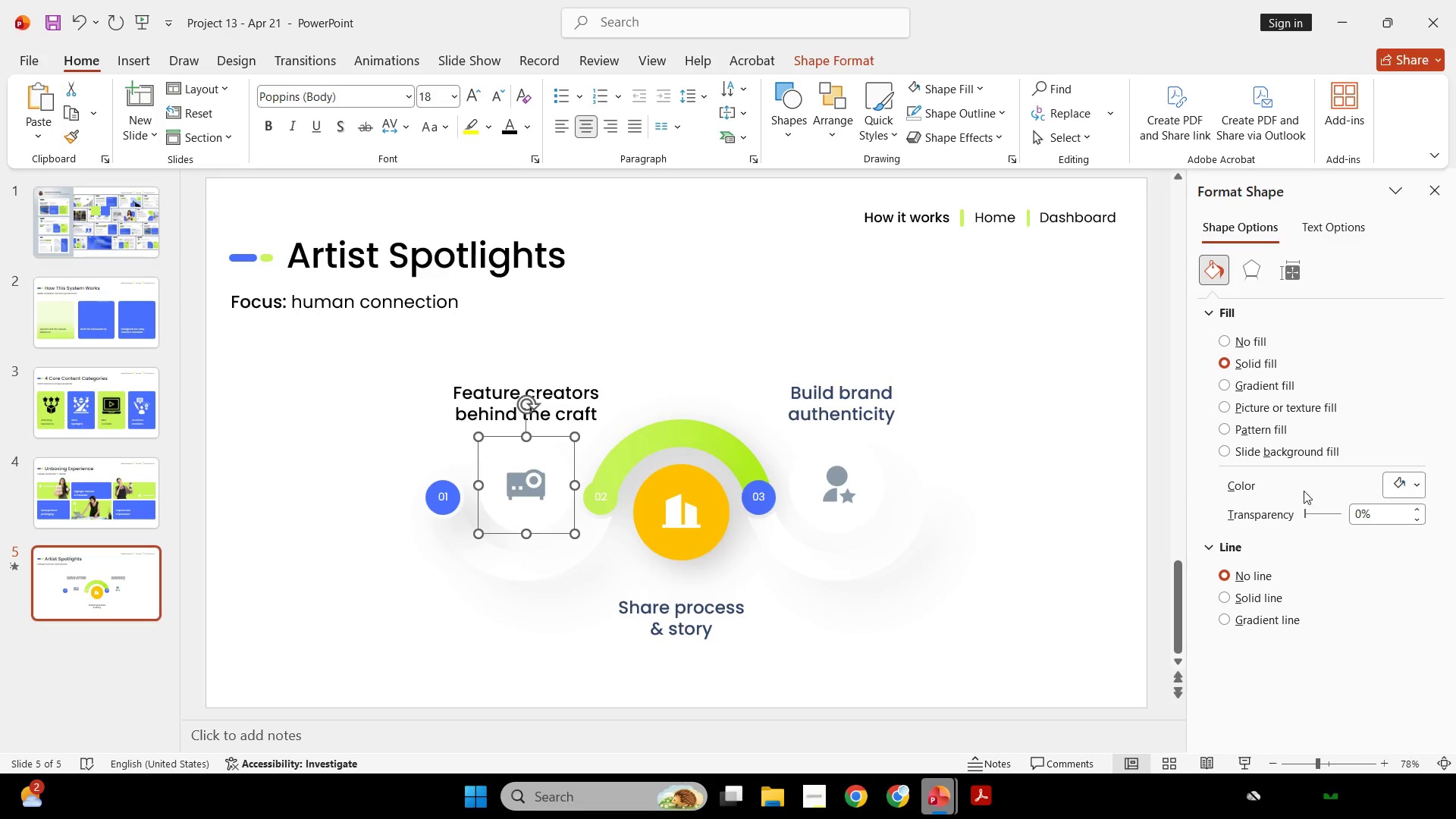 
key(Shift+ShiftLeft)
 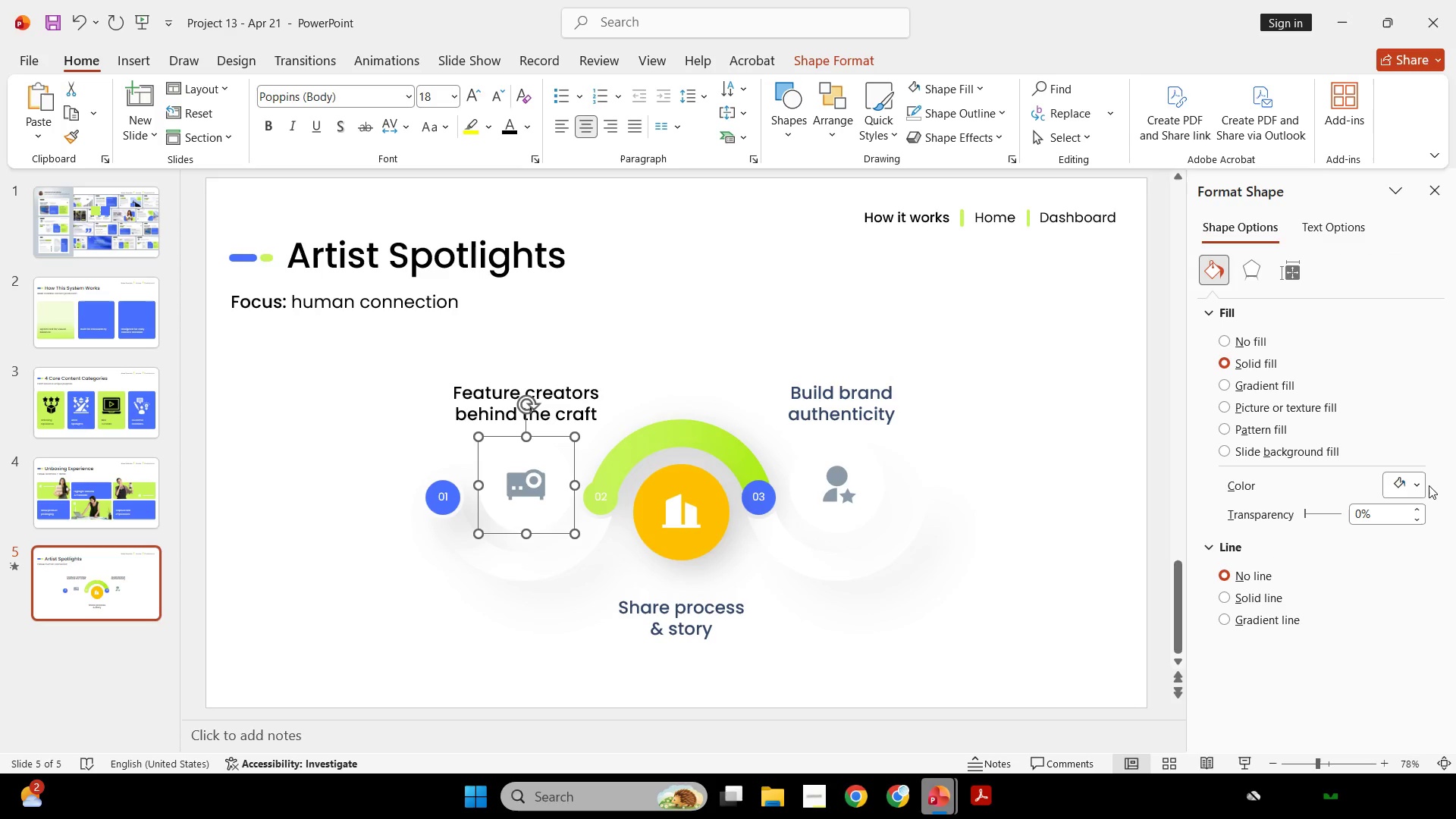 
left_click([1429, 485])
 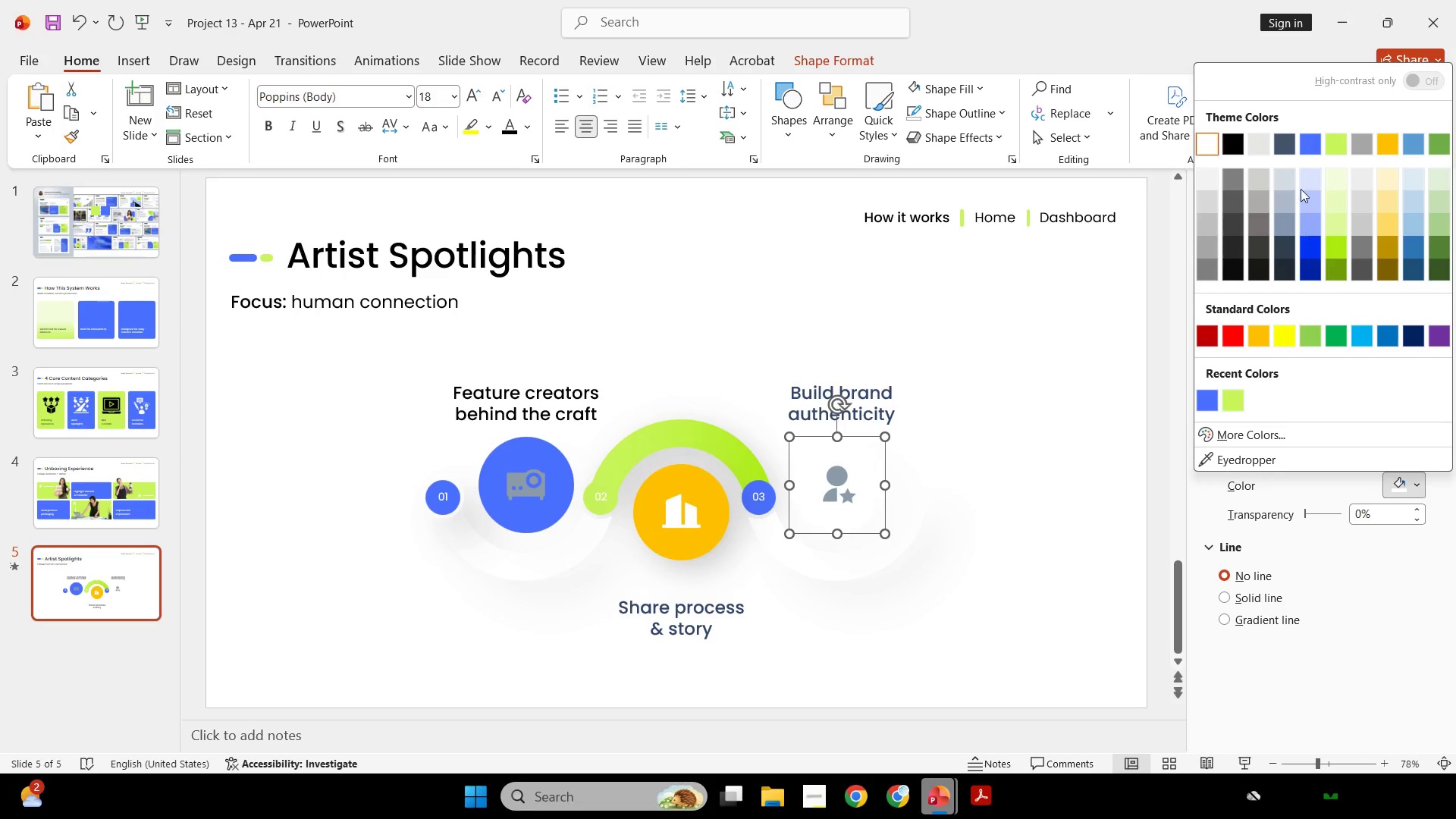 
left_click([828, 491])
 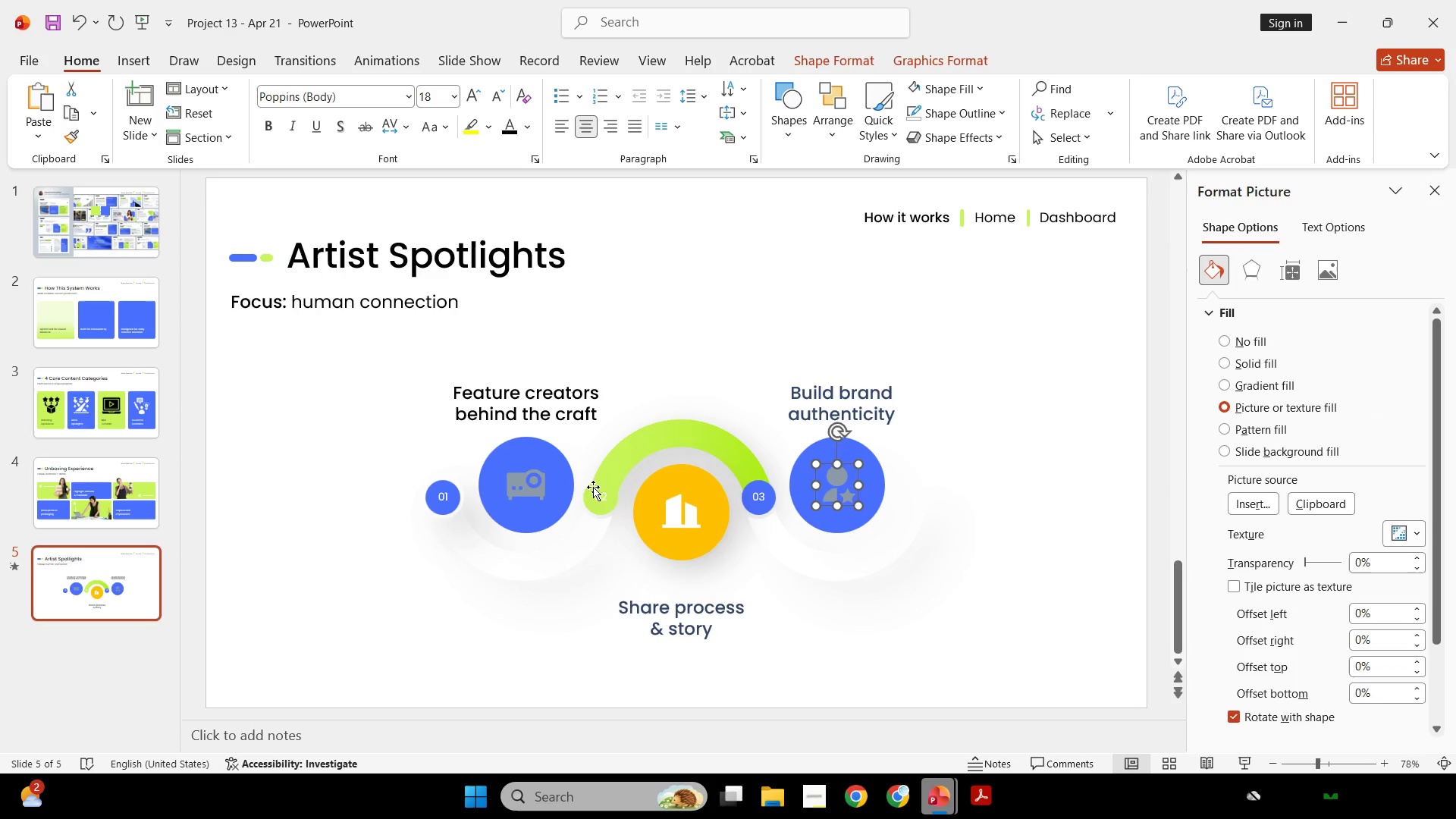 
hold_key(key=ShiftLeft, duration=2.59)
double_click([512, 486])
 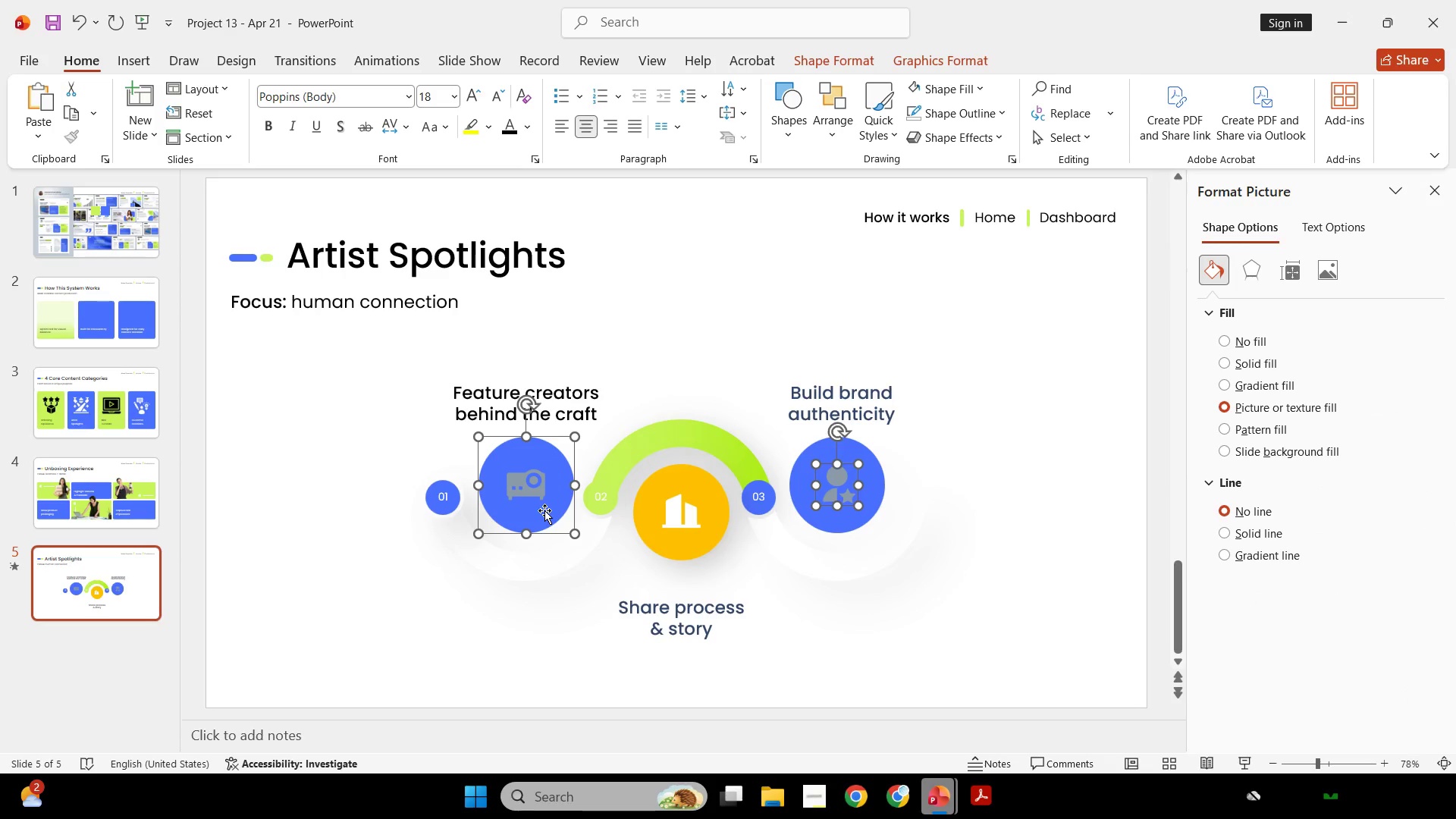 
double_click([545, 511])
 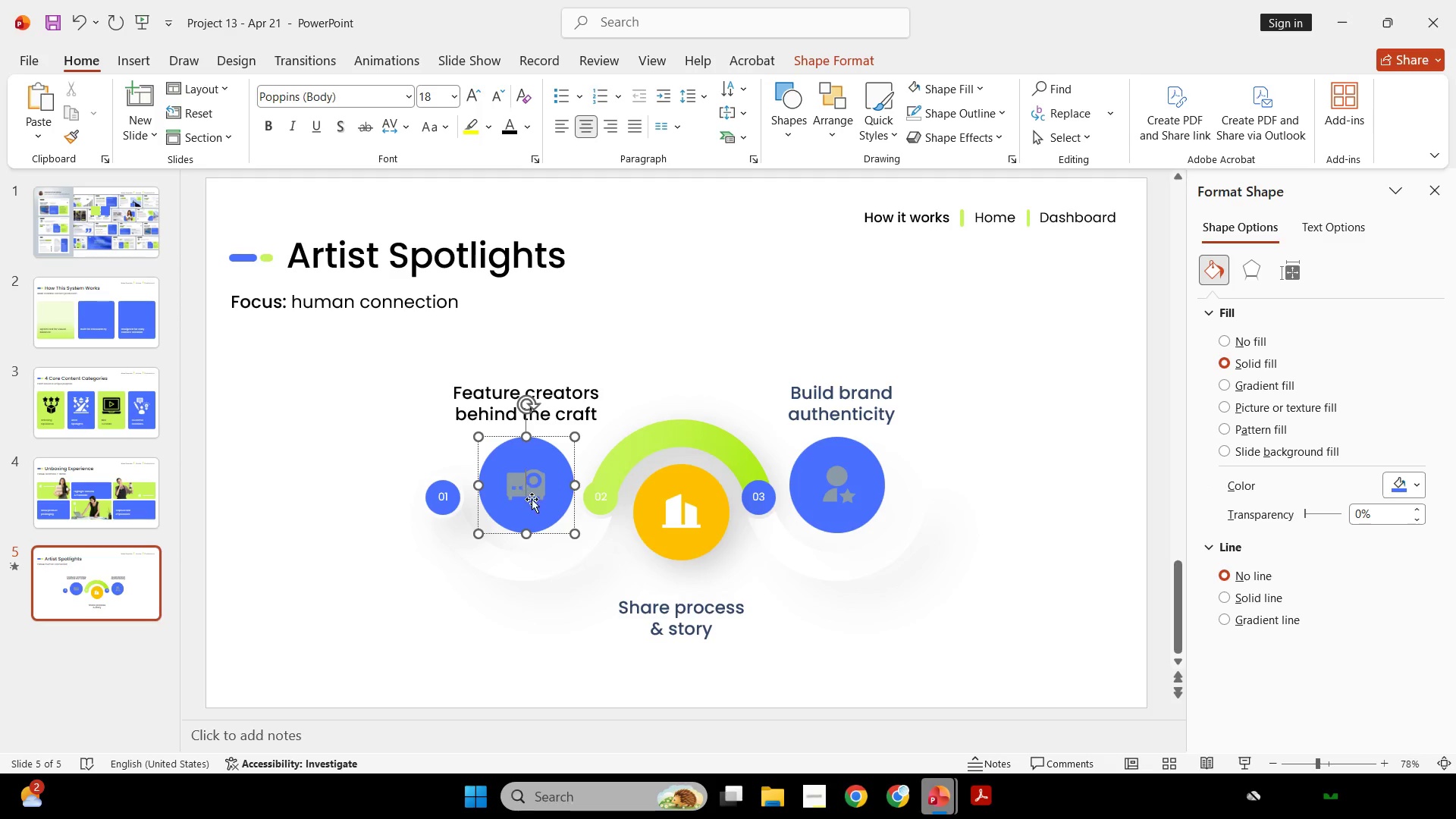 
left_click([532, 500])
 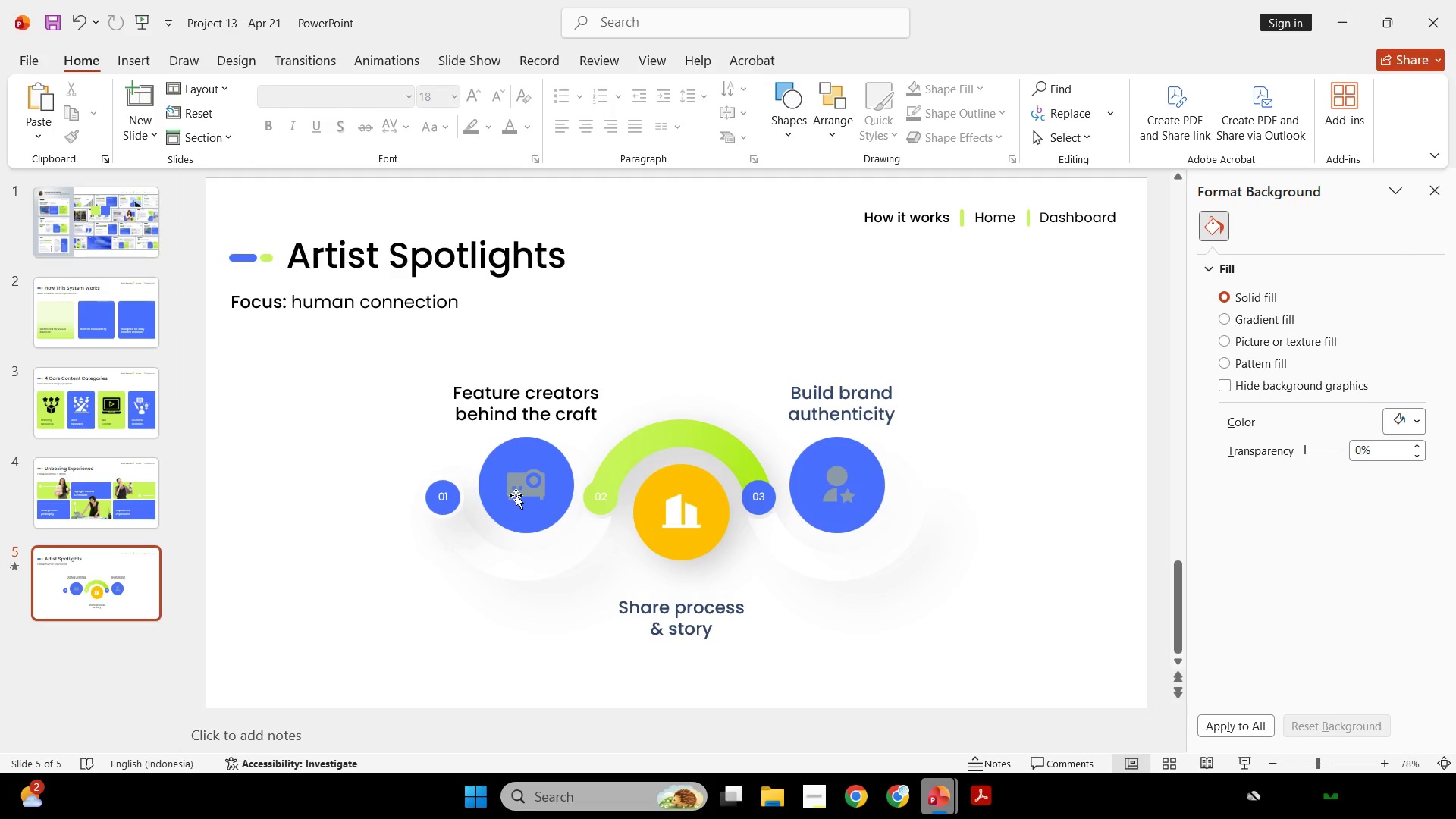 
left_click([512, 493])
 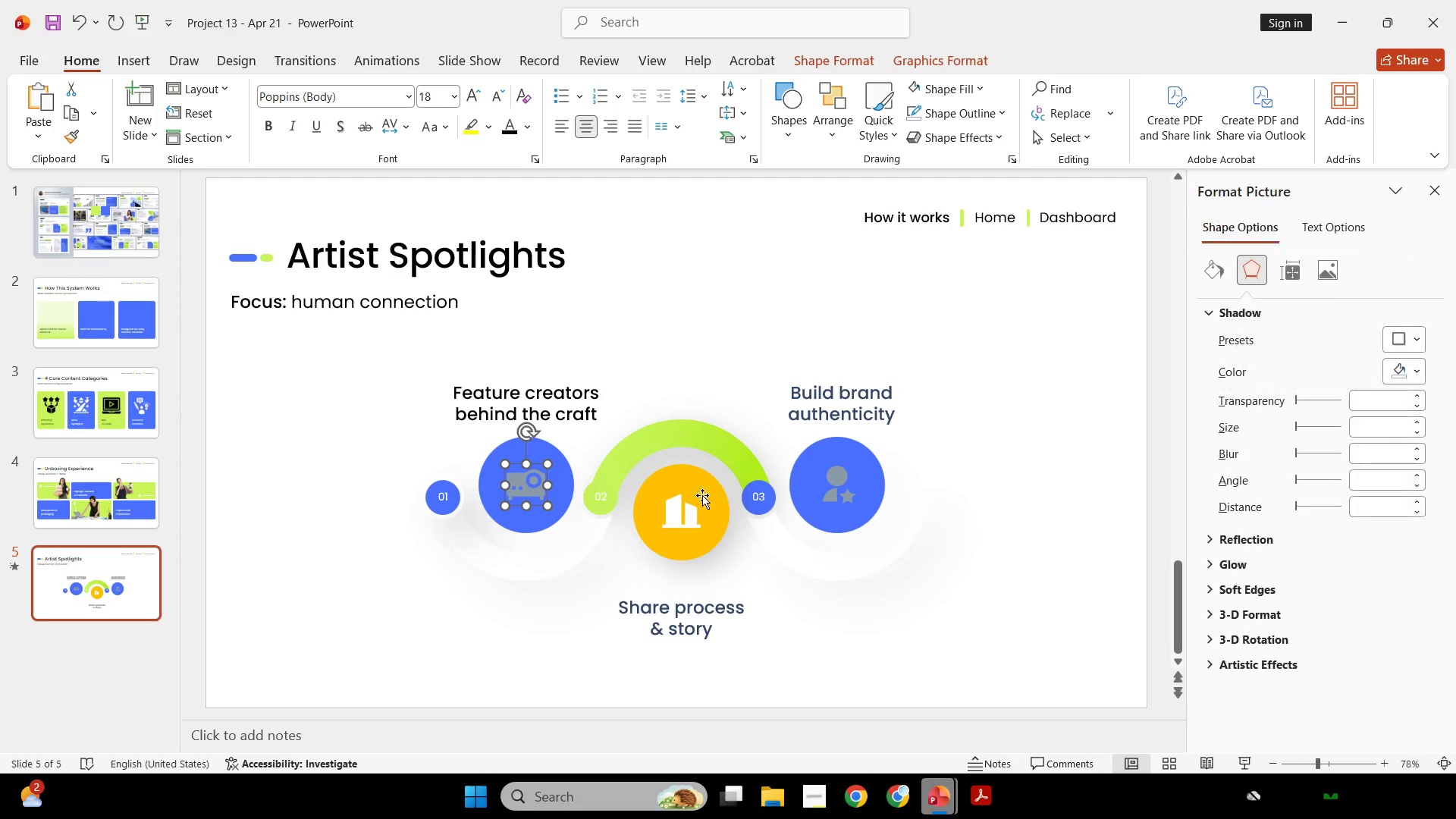 
hold_key(key=ShiftLeft, duration=0.75)
left_click([832, 485])
 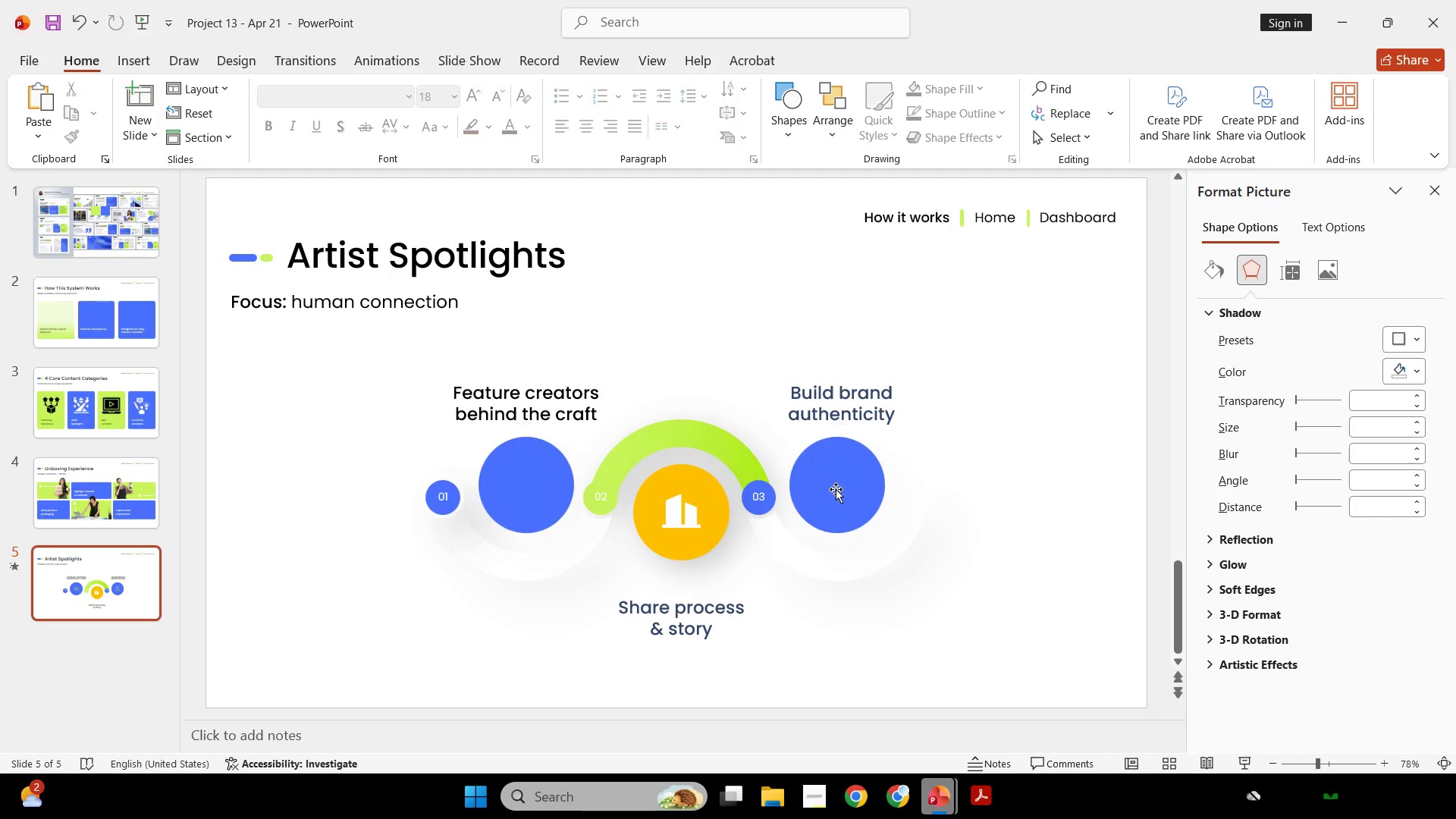 
hold_key(key=Backspace, duration=14.28)
 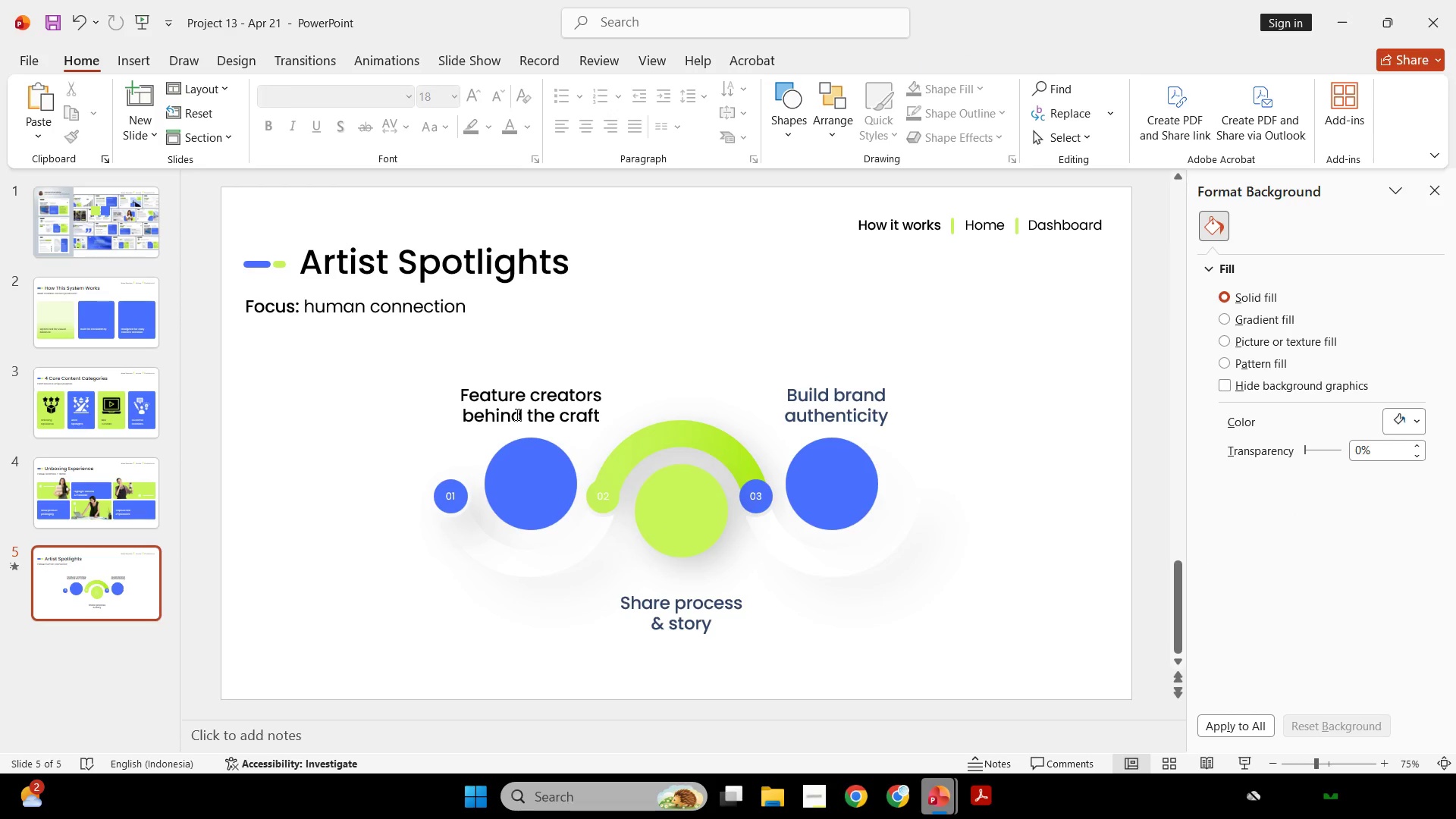 
left_click([709, 484])
 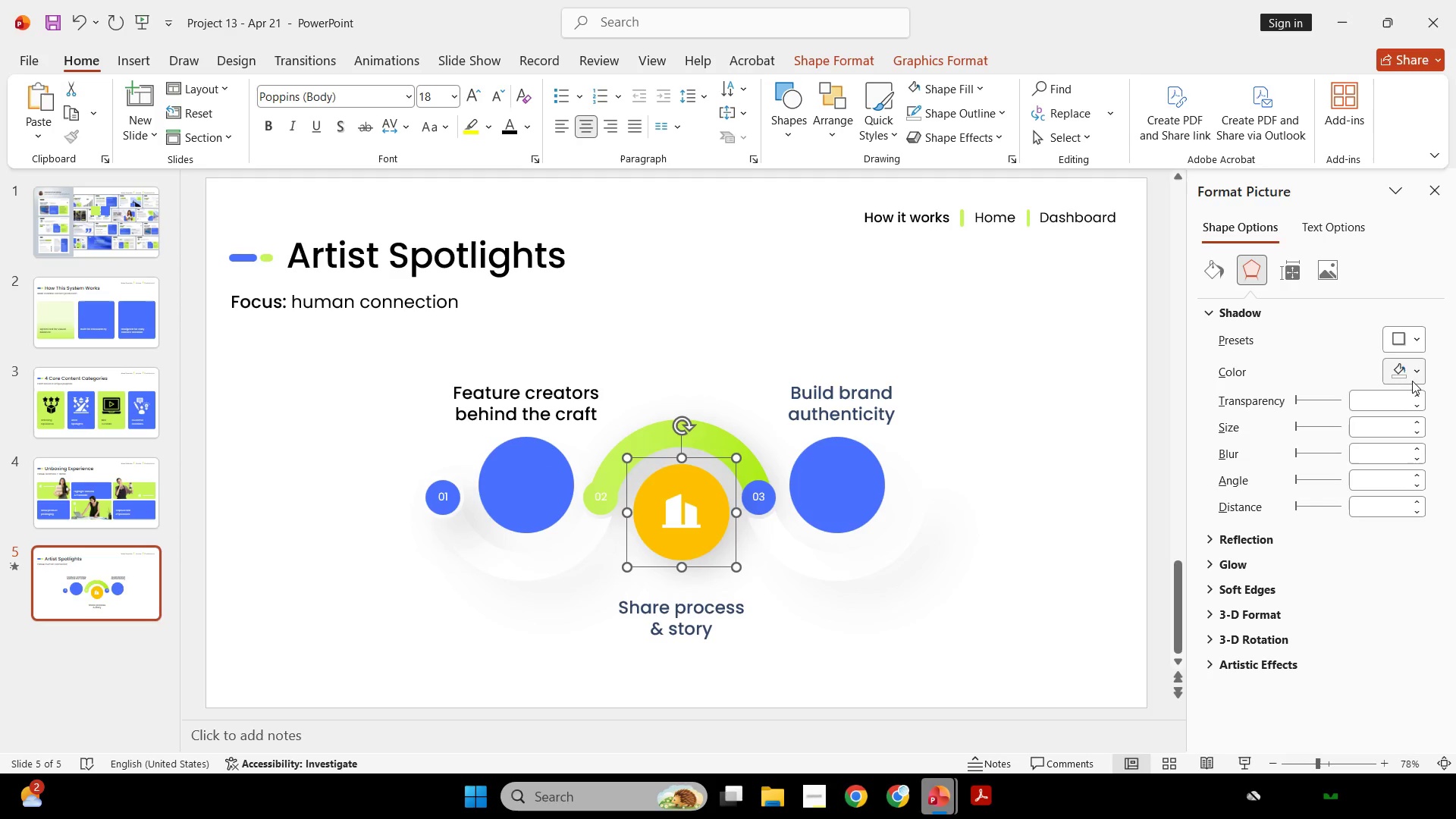 
left_click([1406, 371])
 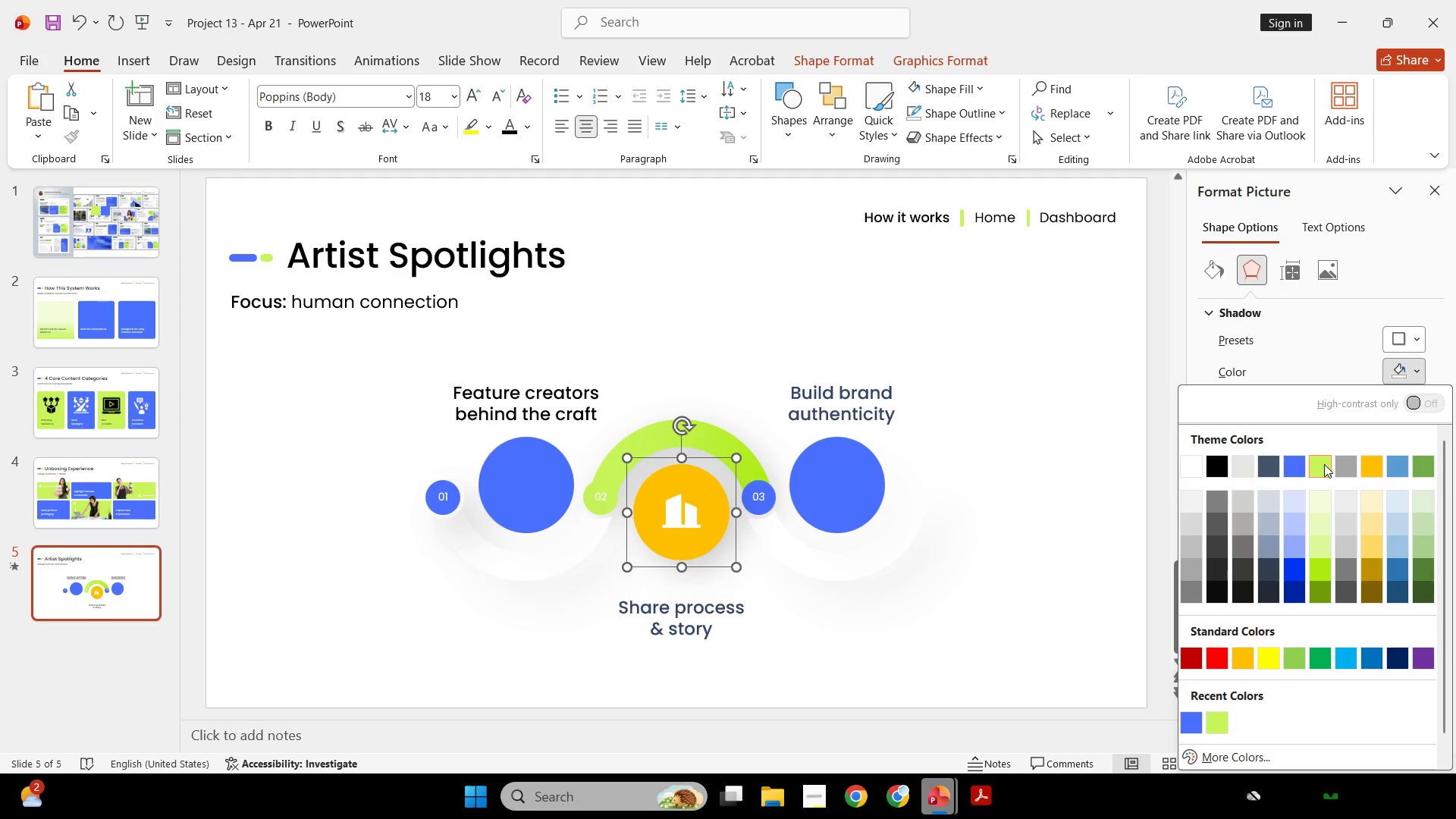 
left_click([1324, 464])
 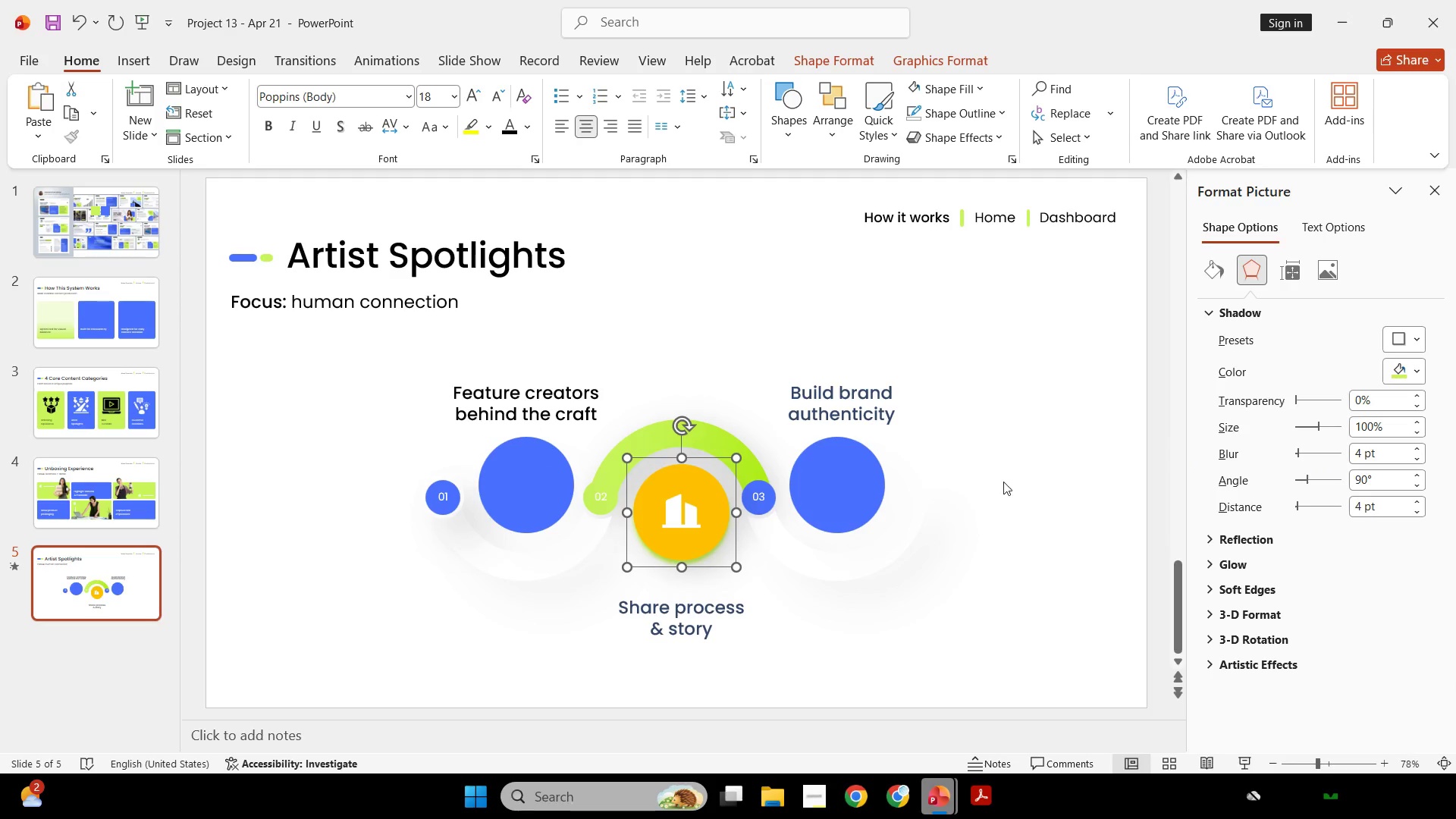 
key(Control+Z)
 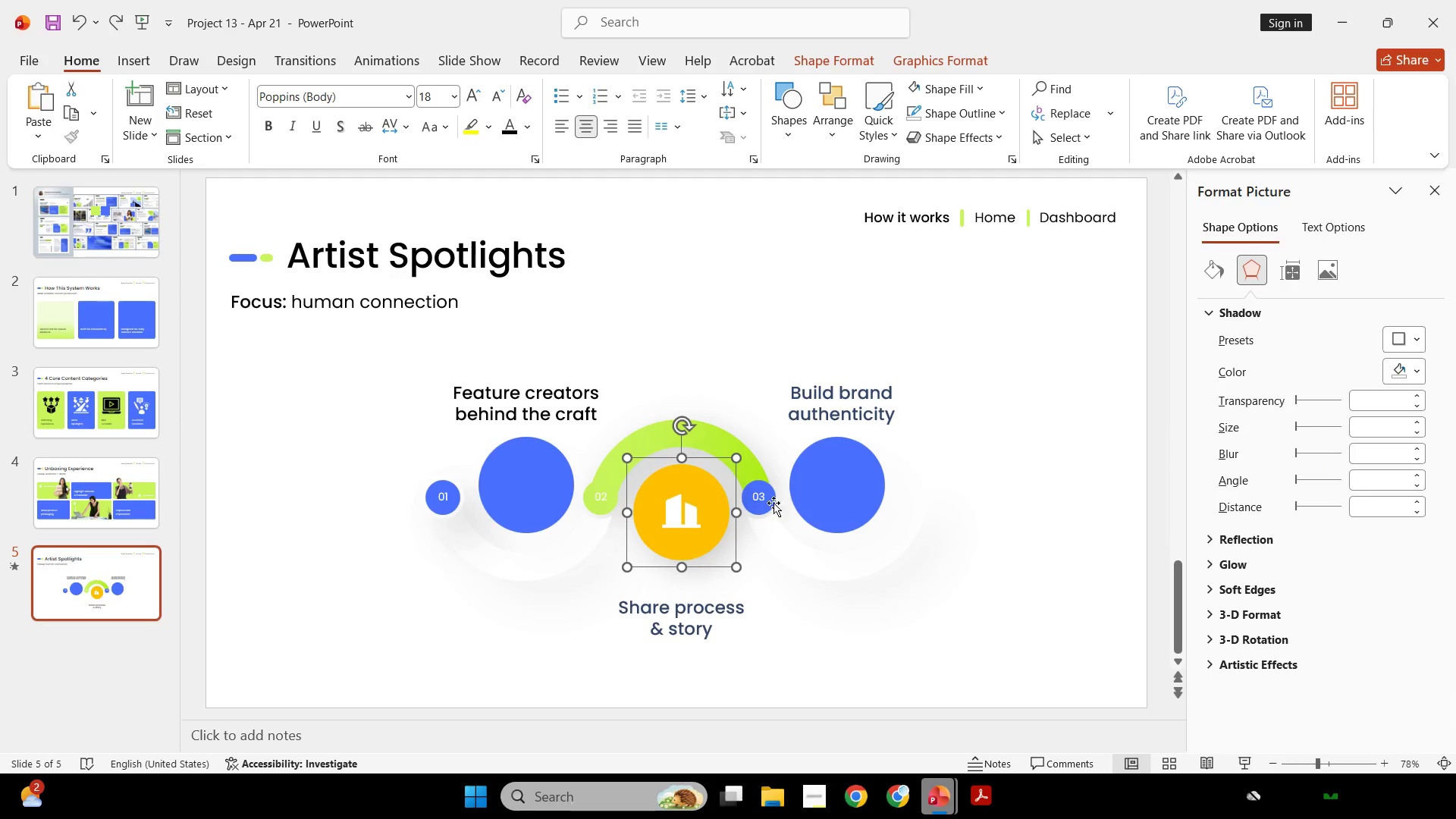 
left_click([680, 497])
 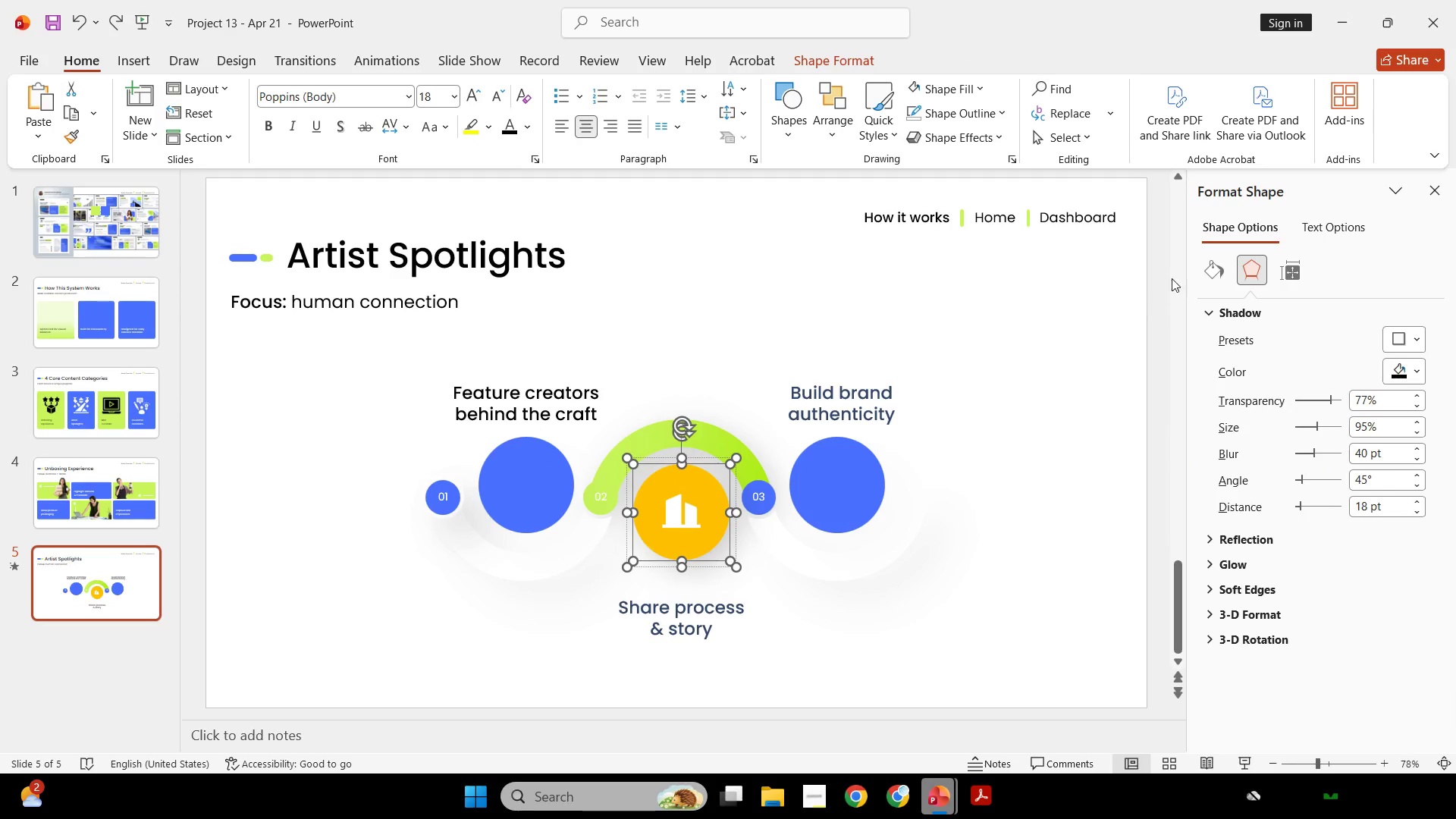 
left_click([1202, 271])
 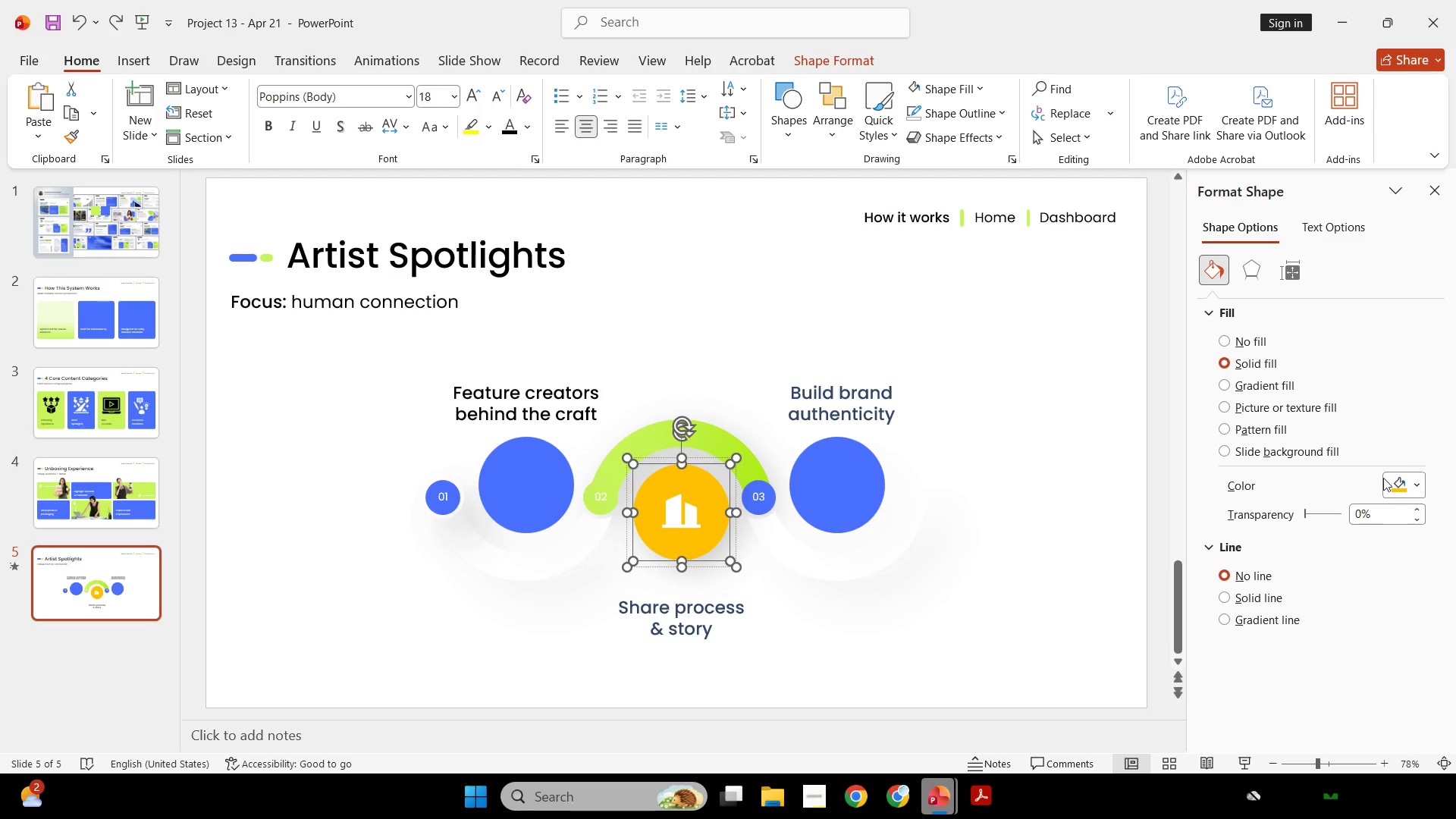 
left_click([1392, 493])
 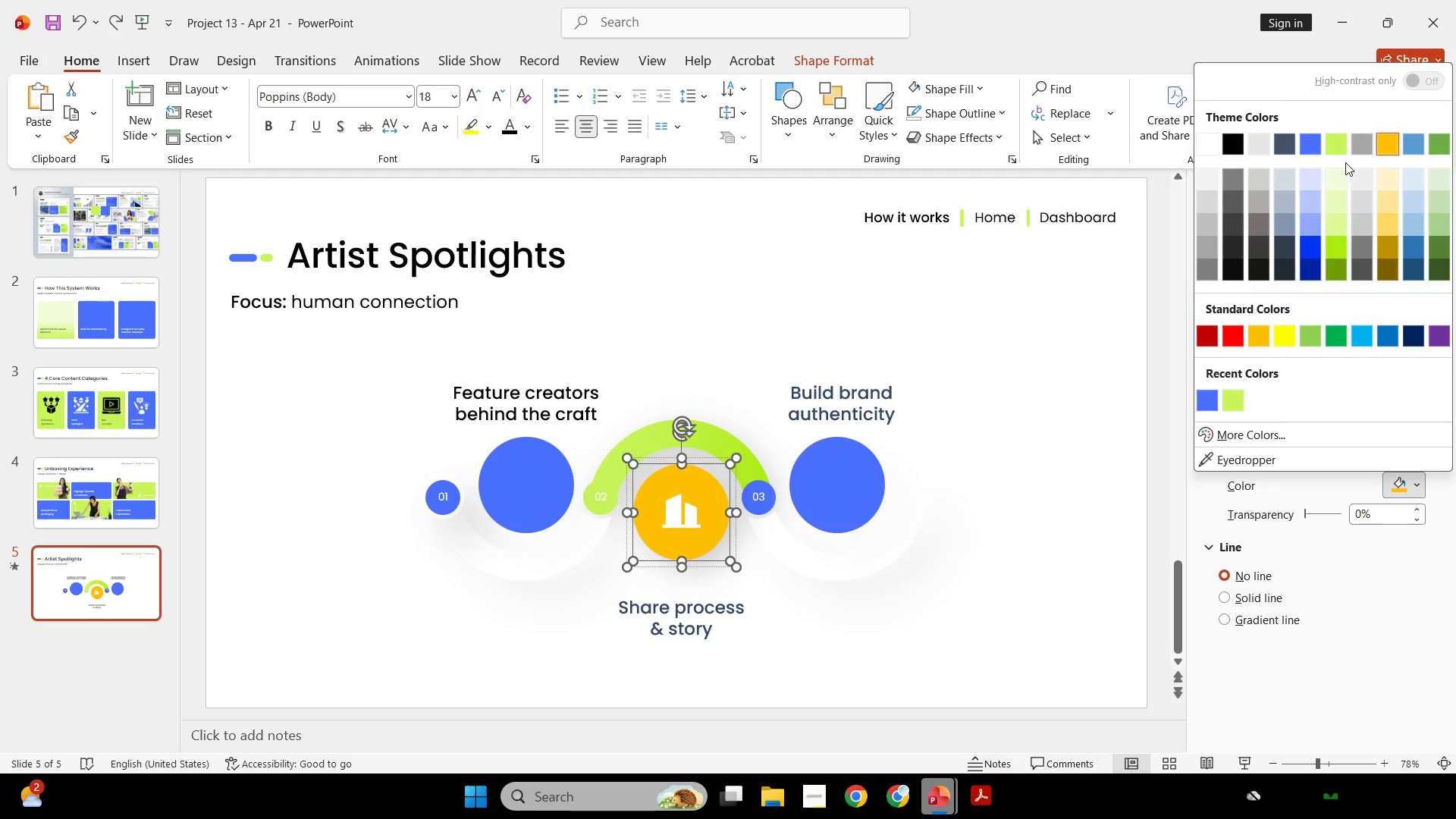 
left_click([1341, 149])
 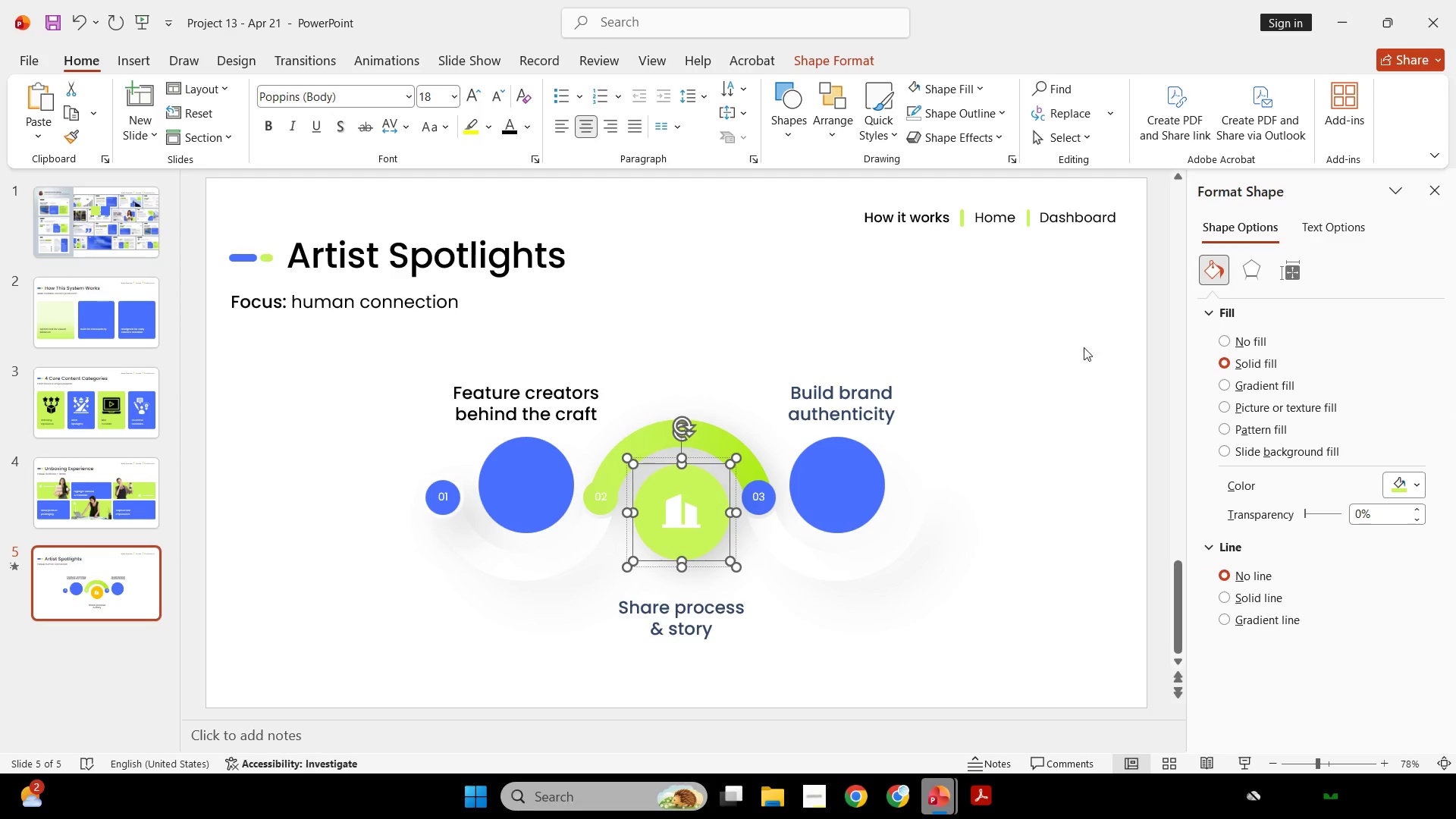 
left_click([1084, 347])
 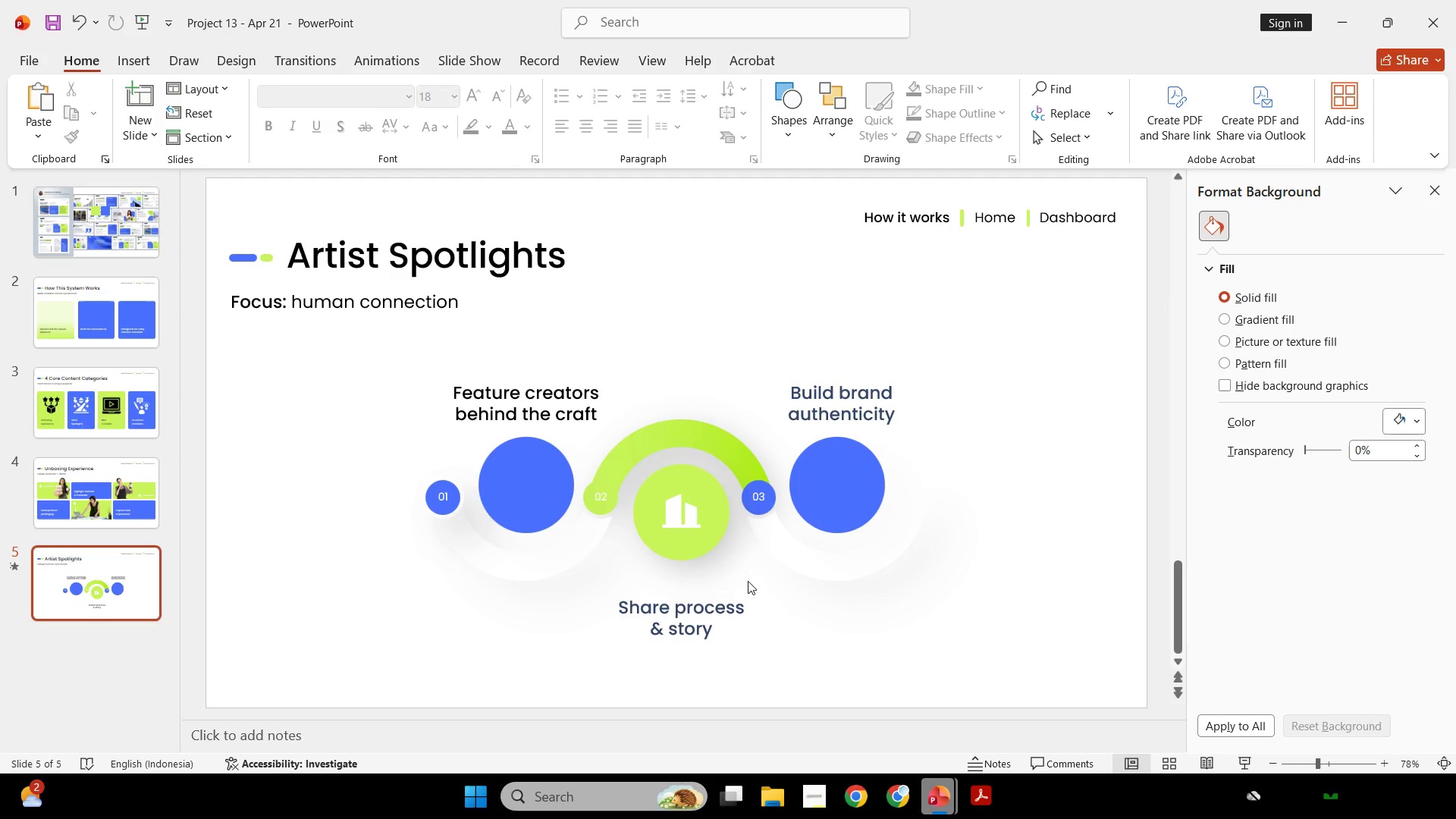 
key(Control+ControlLeft)
 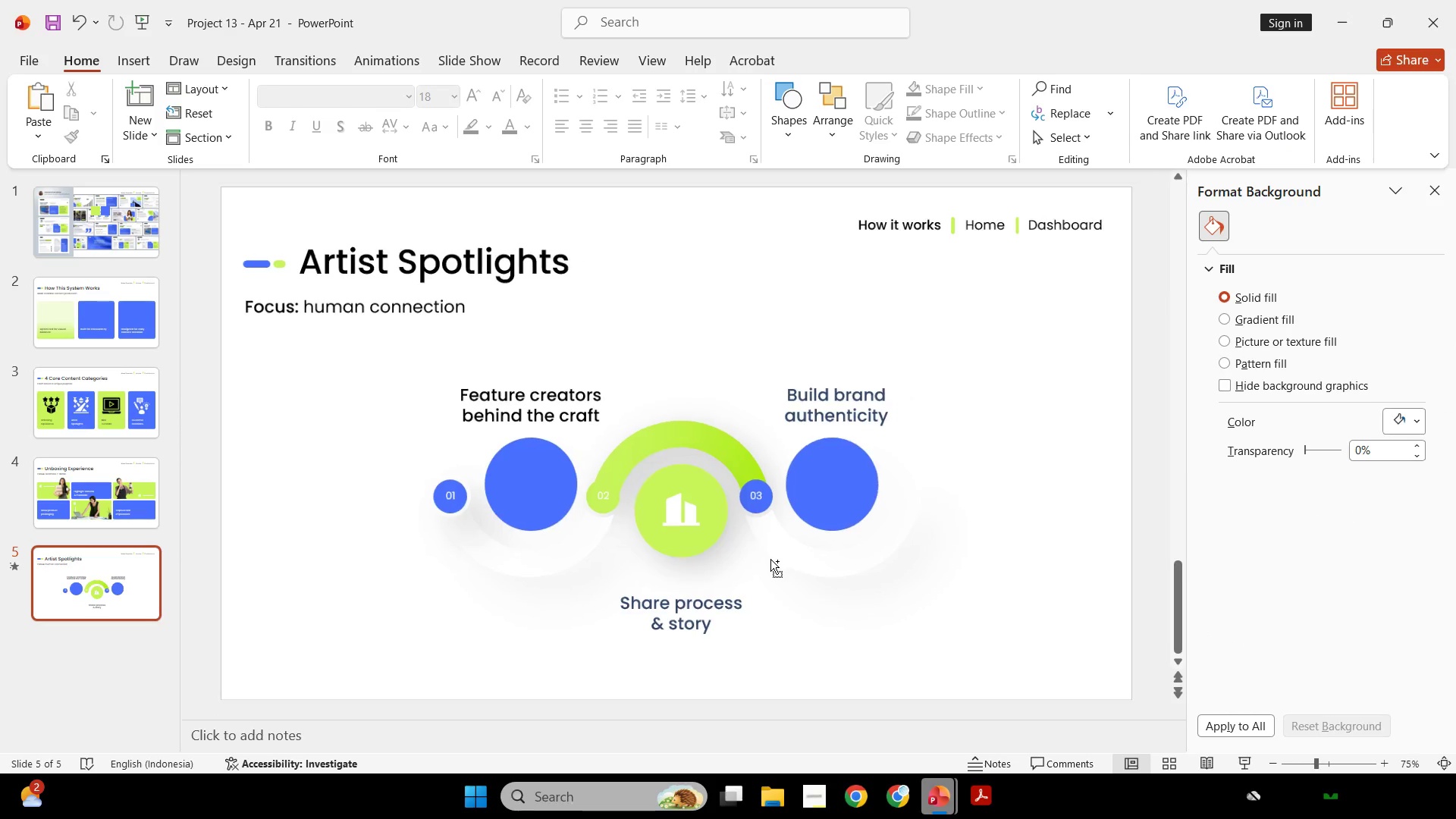 
scroll: coordinate [784, 563], scroll_direction: down, amount: 1.0
 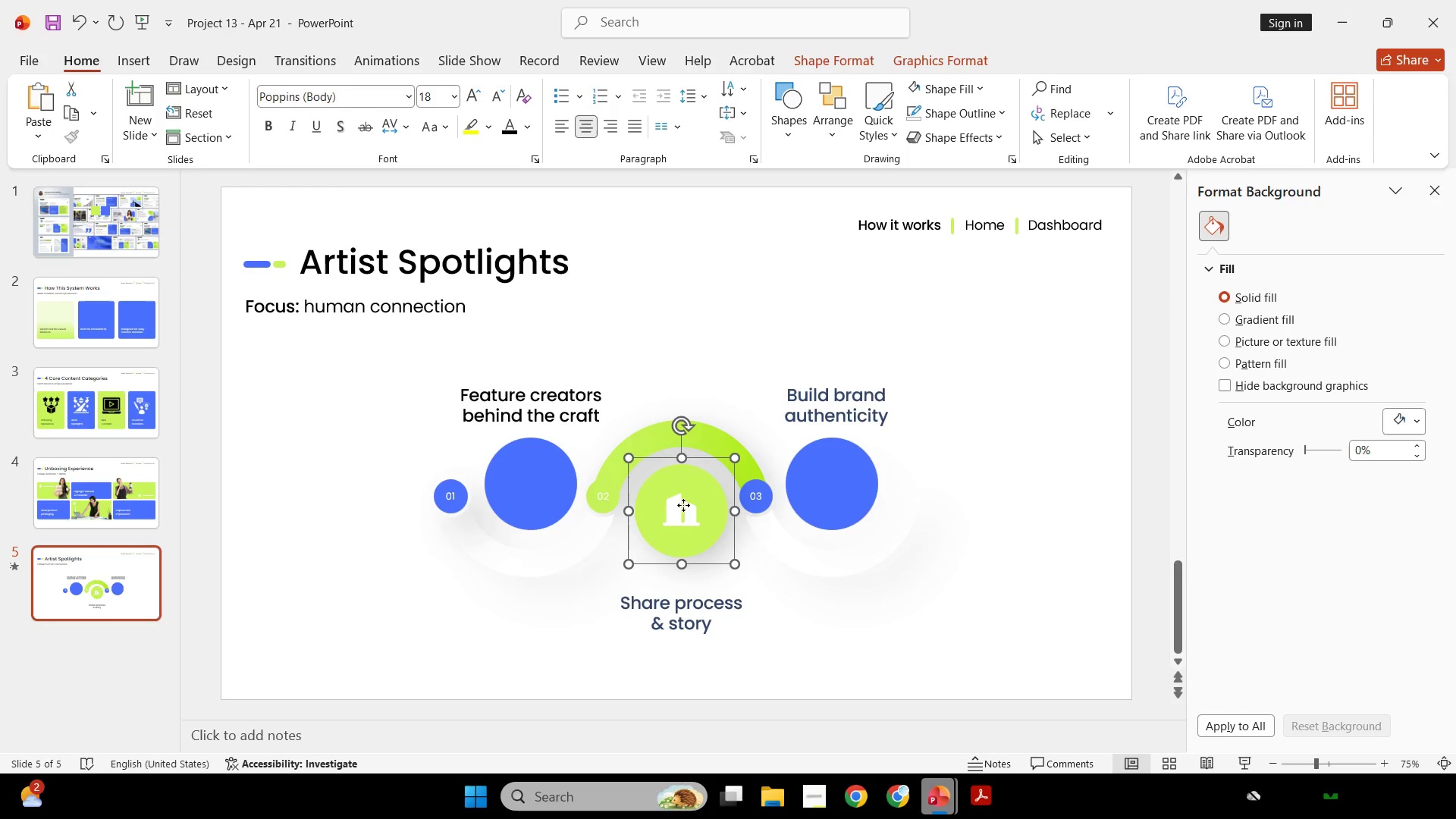 
double_click([689, 519])
 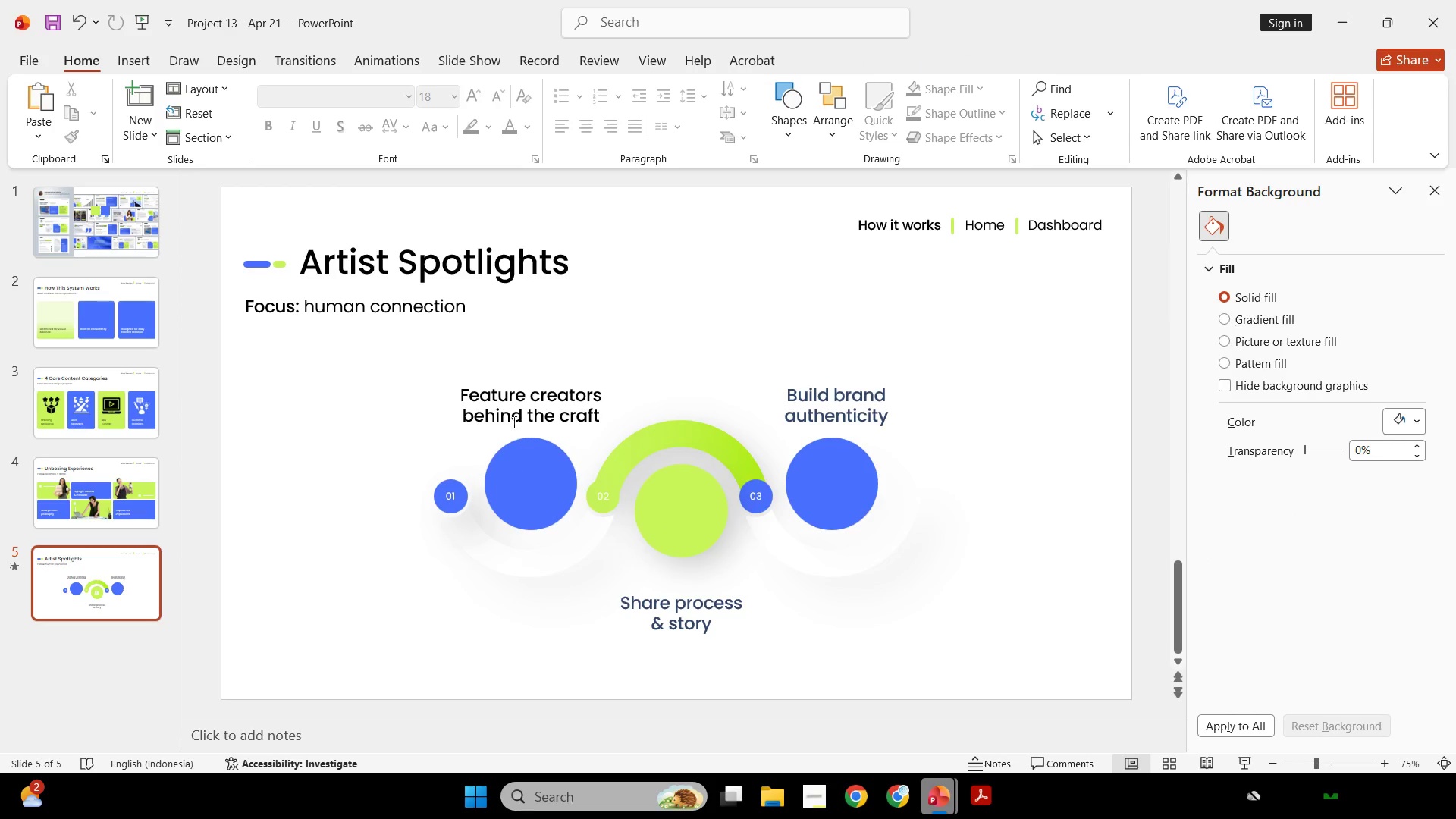 
left_click([516, 414])
 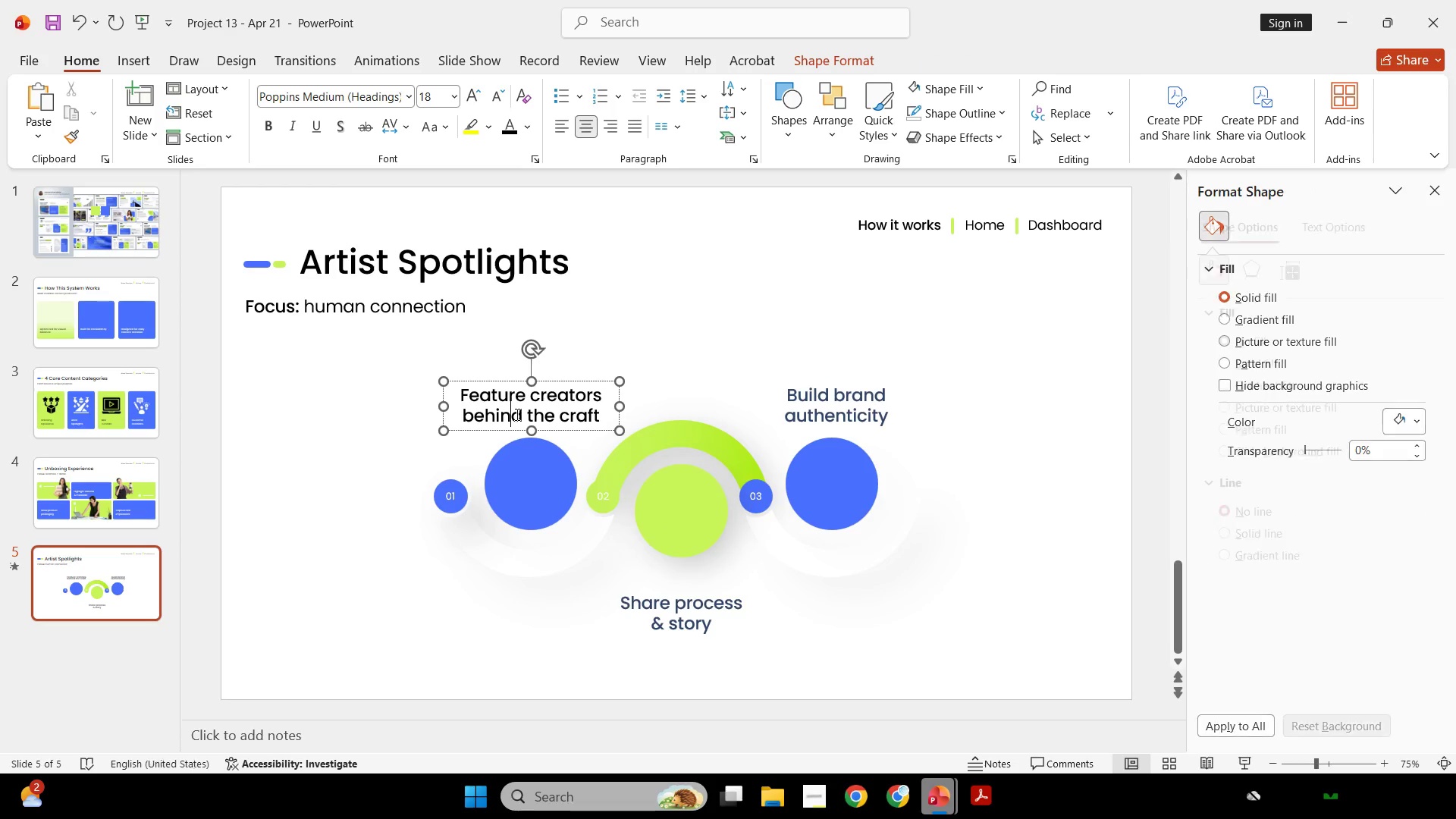 
key(Control+ControlLeft)
 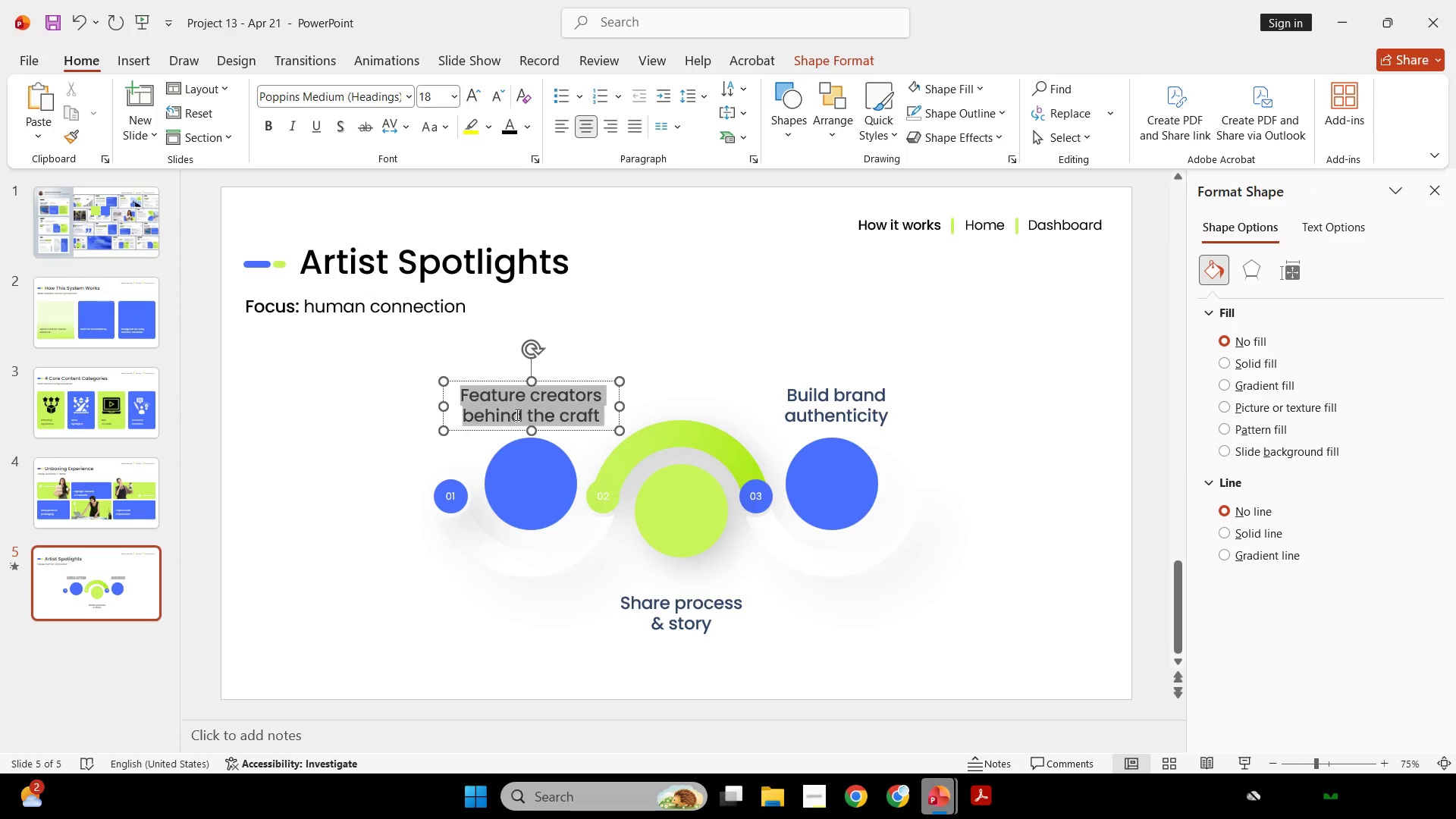 
key(Control+A)
 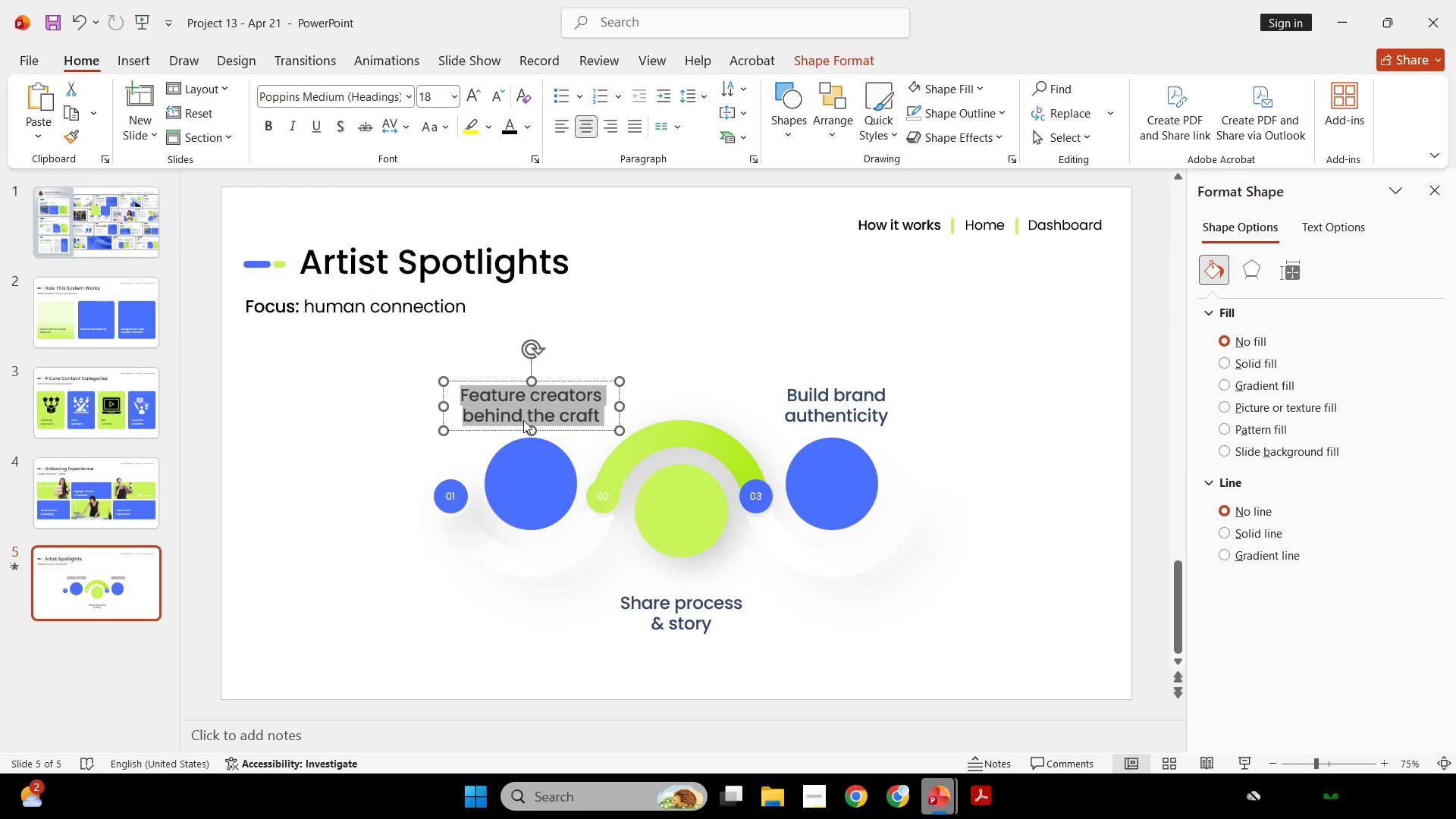 
key(Control+C)
 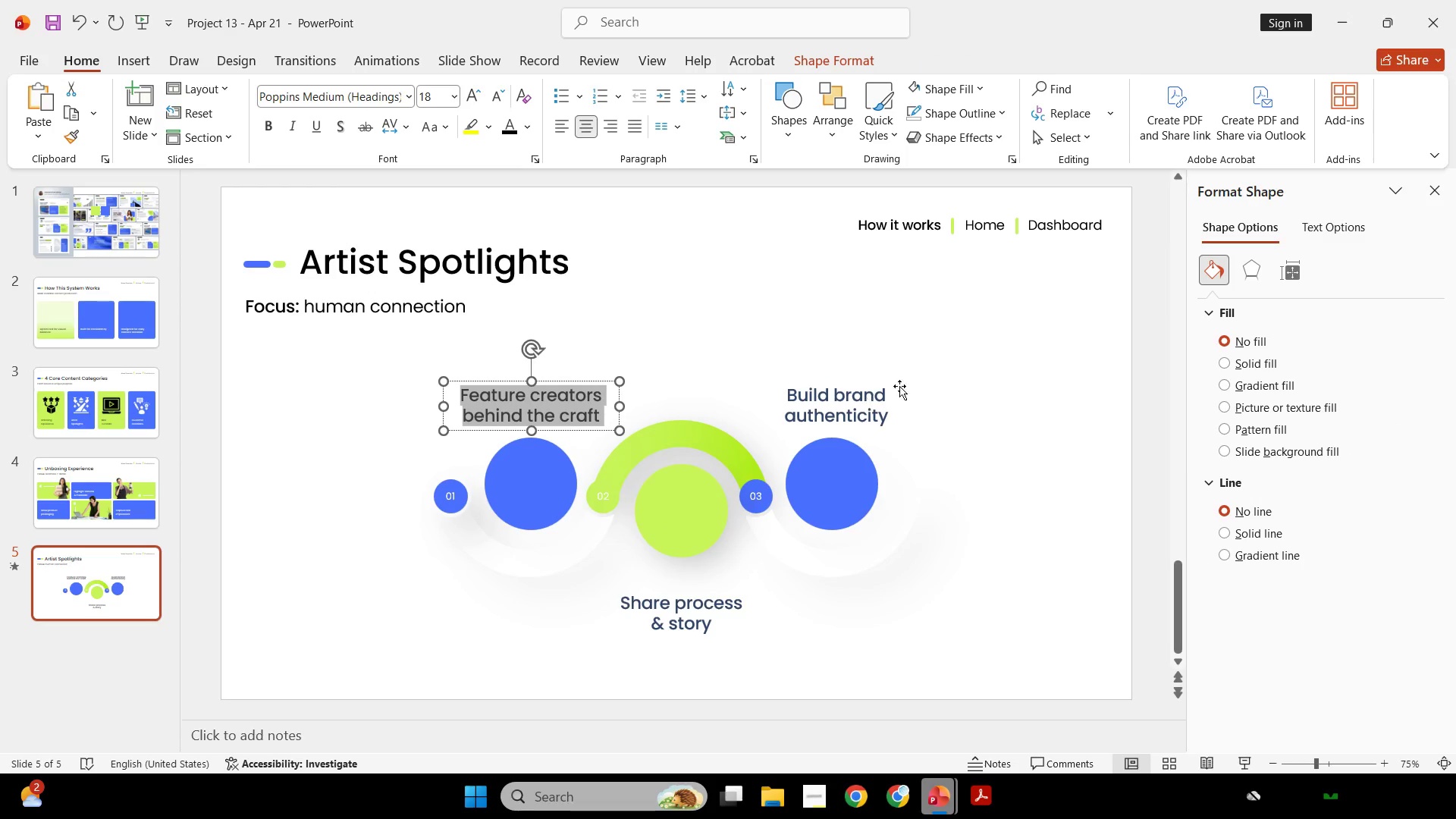 
hold_key(key=ShiftLeft, duration=2.88)
left_click_drag(start_coordinate=[870, 400], to_coordinate=[873, 379])
 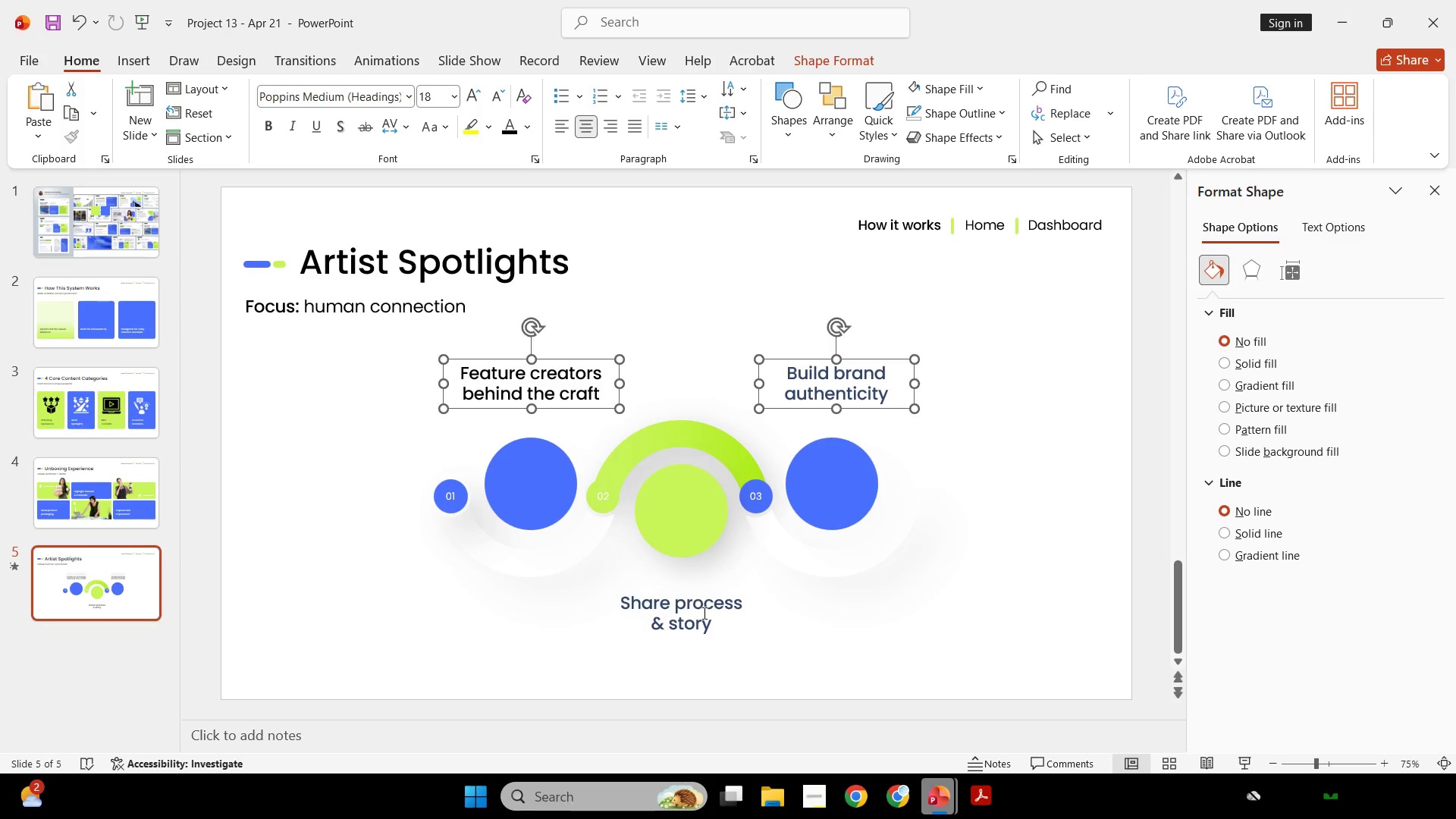 
left_click([703, 613])
 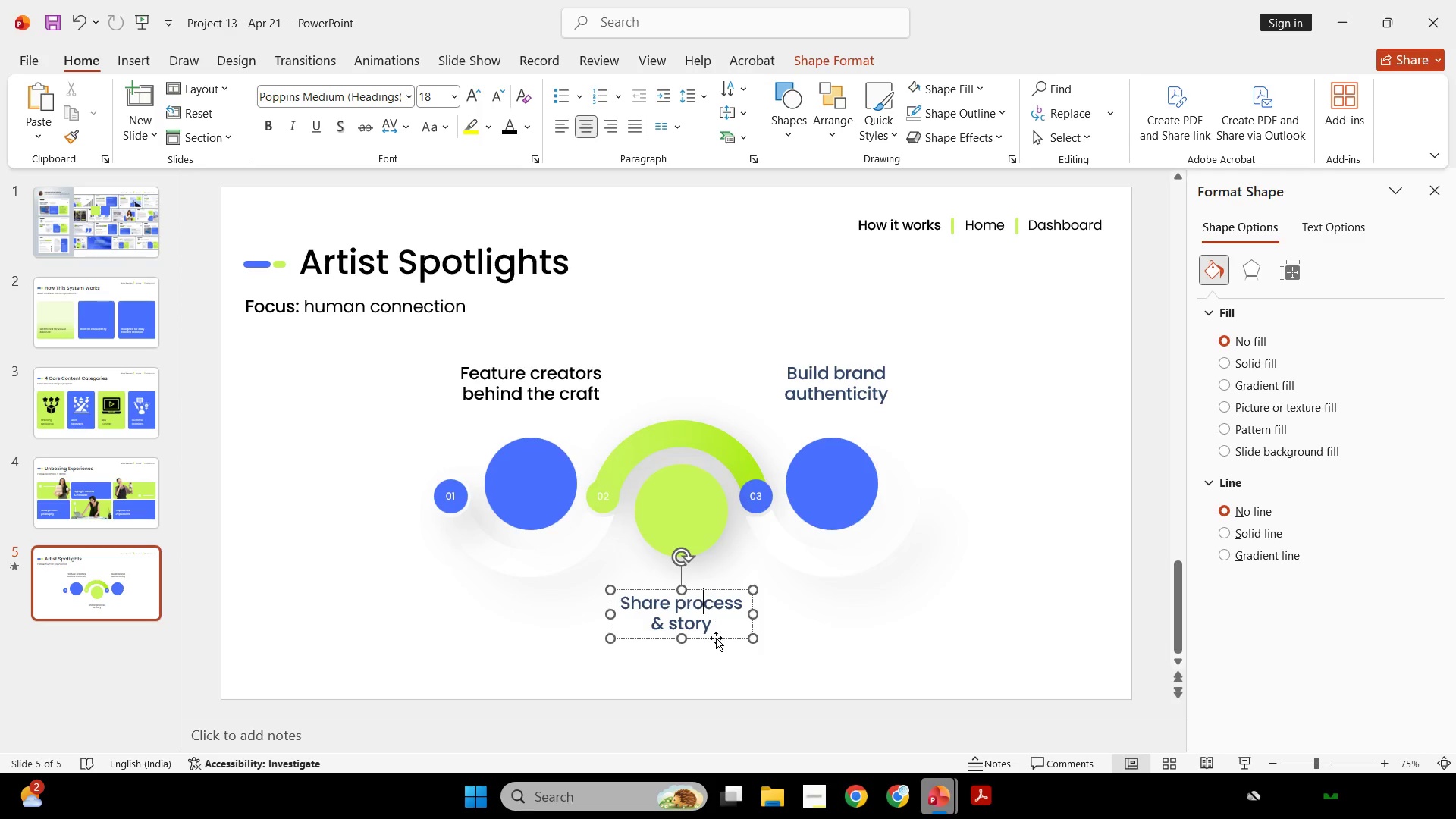 
hold_key(key=ShiftLeft, duration=2.11)
left_click_drag(start_coordinate=[716, 642], to_coordinate=[717, 656])
 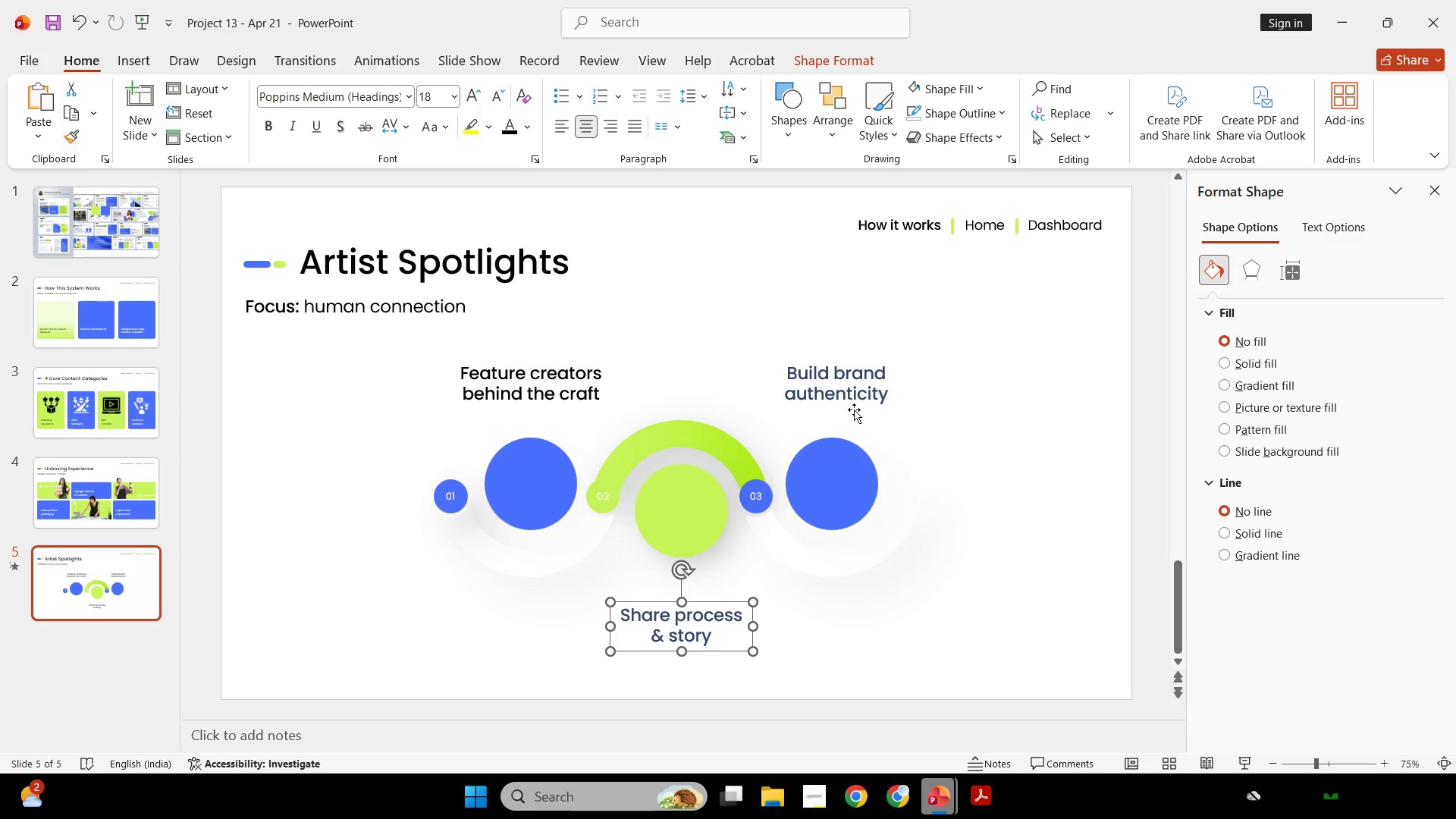 
left_click([854, 410])
 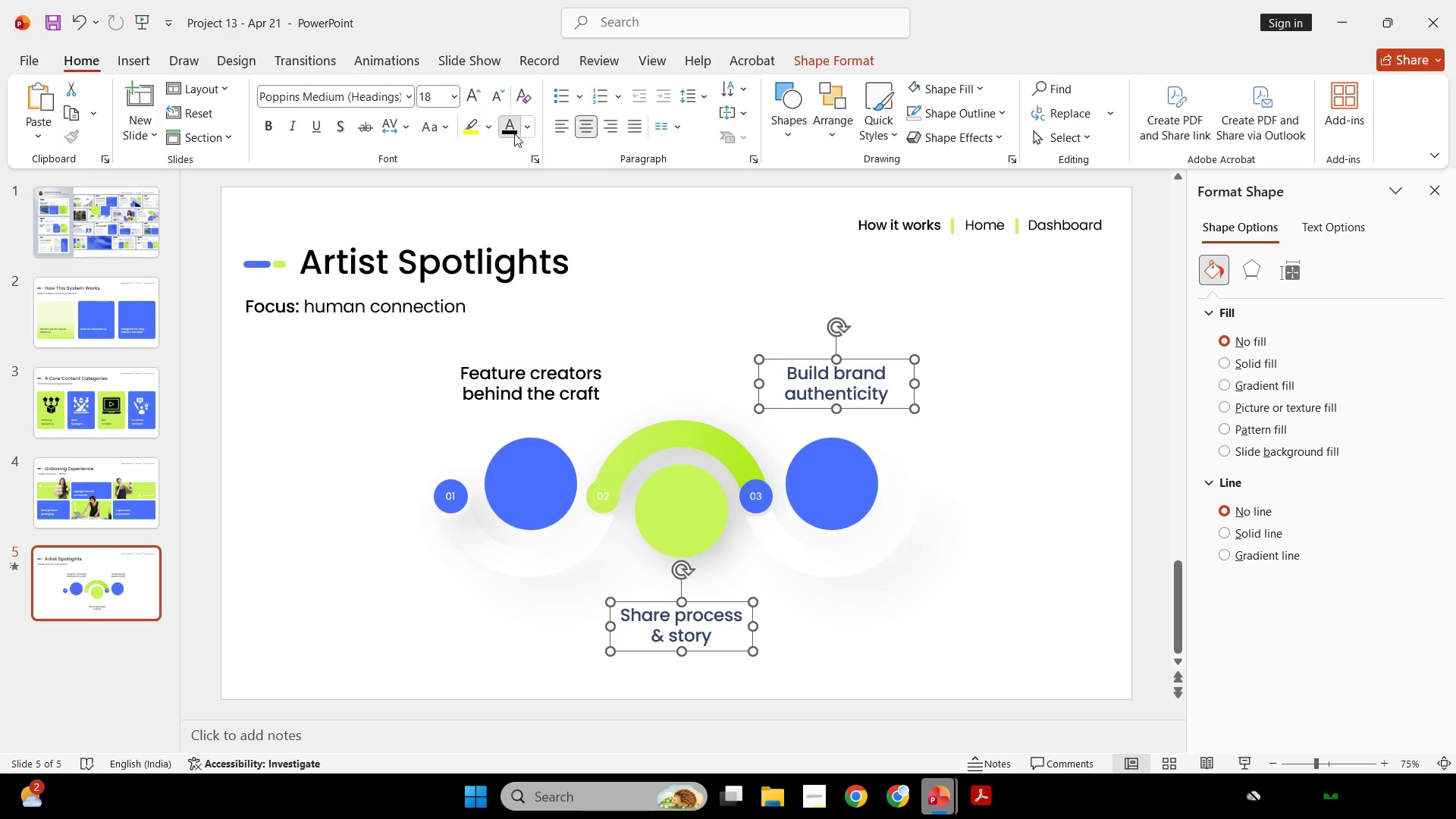 
double_click([1025, 388])
 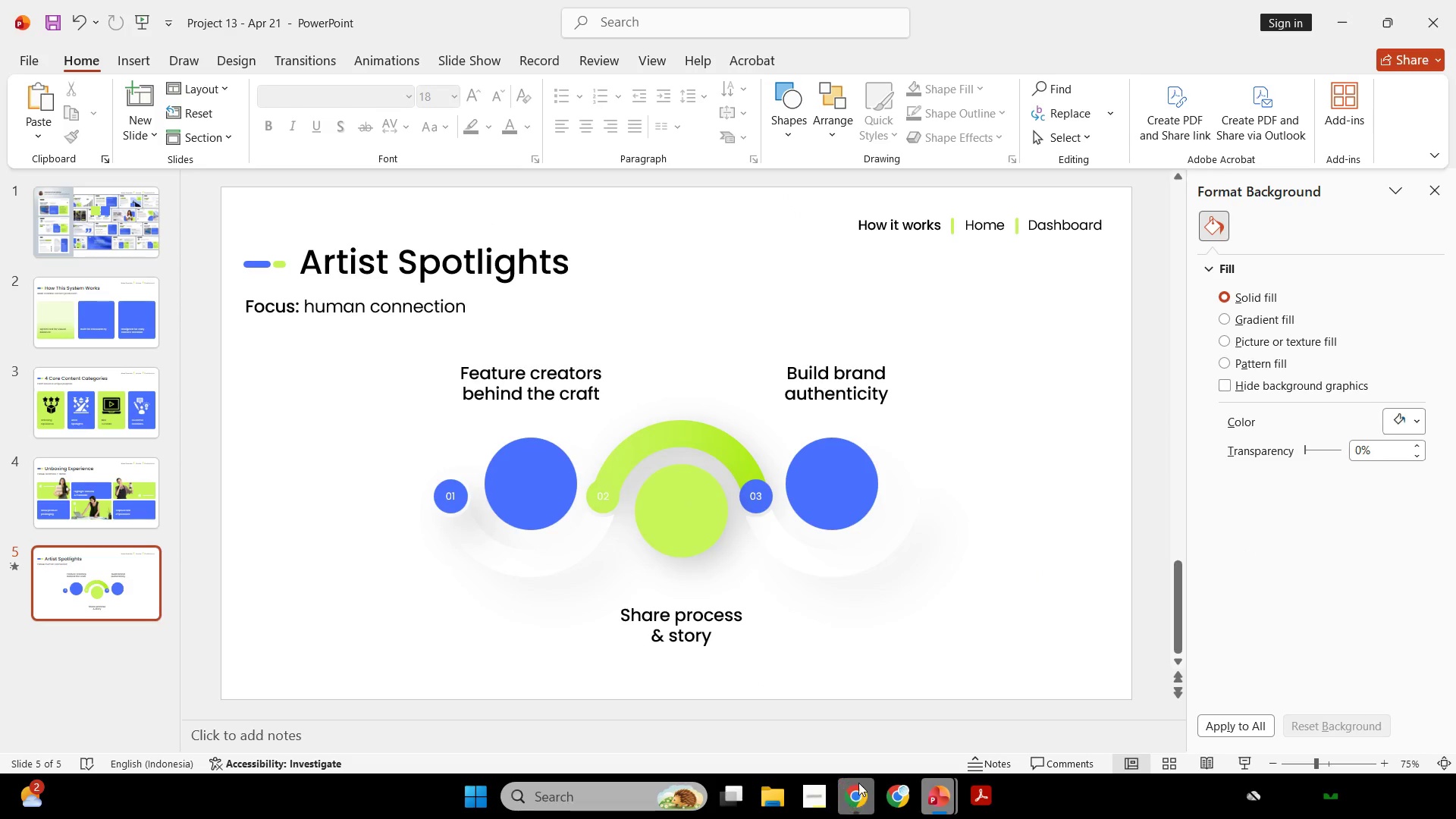 
left_click([884, 796])
 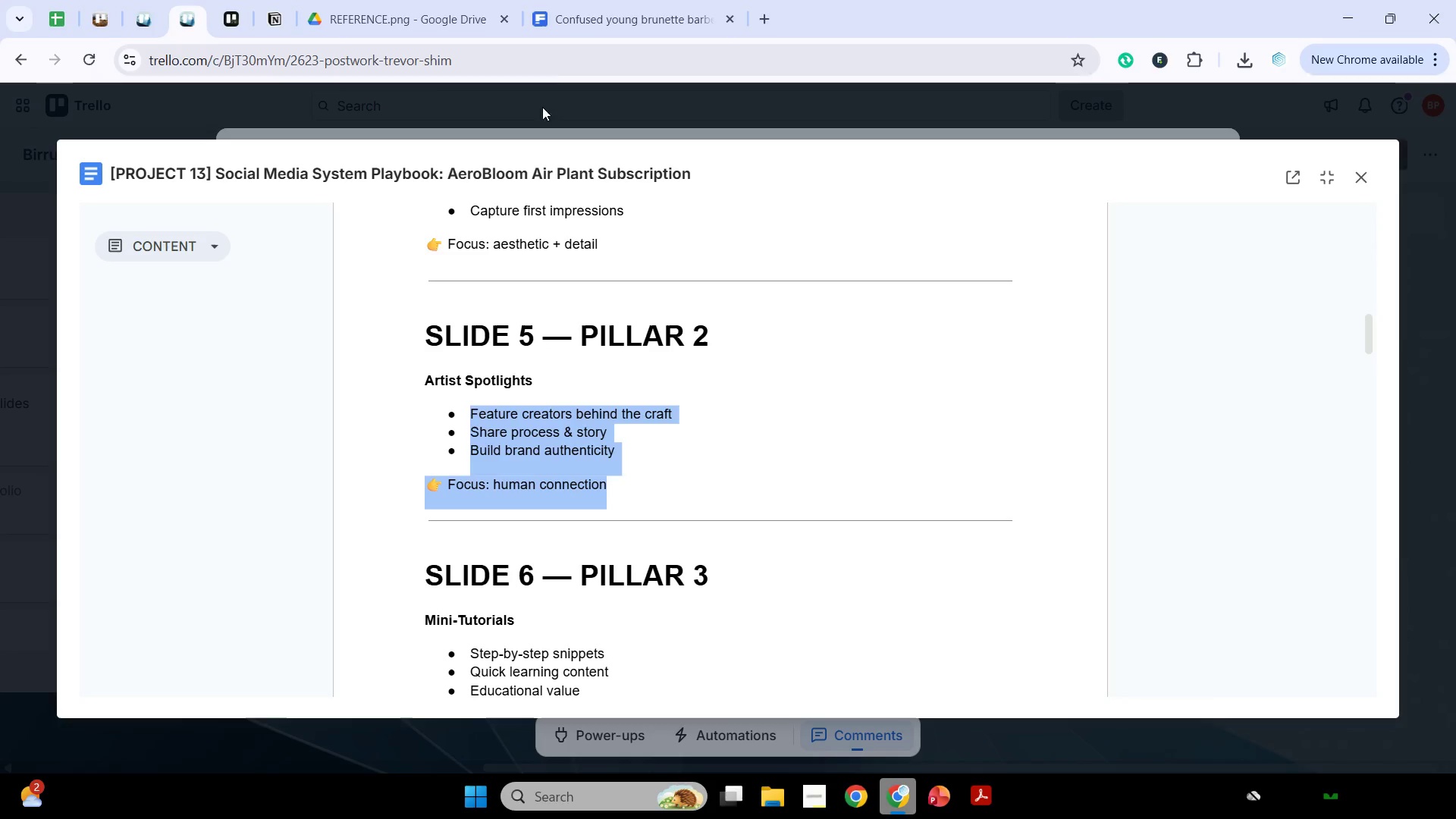 
left_click([566, 0])
 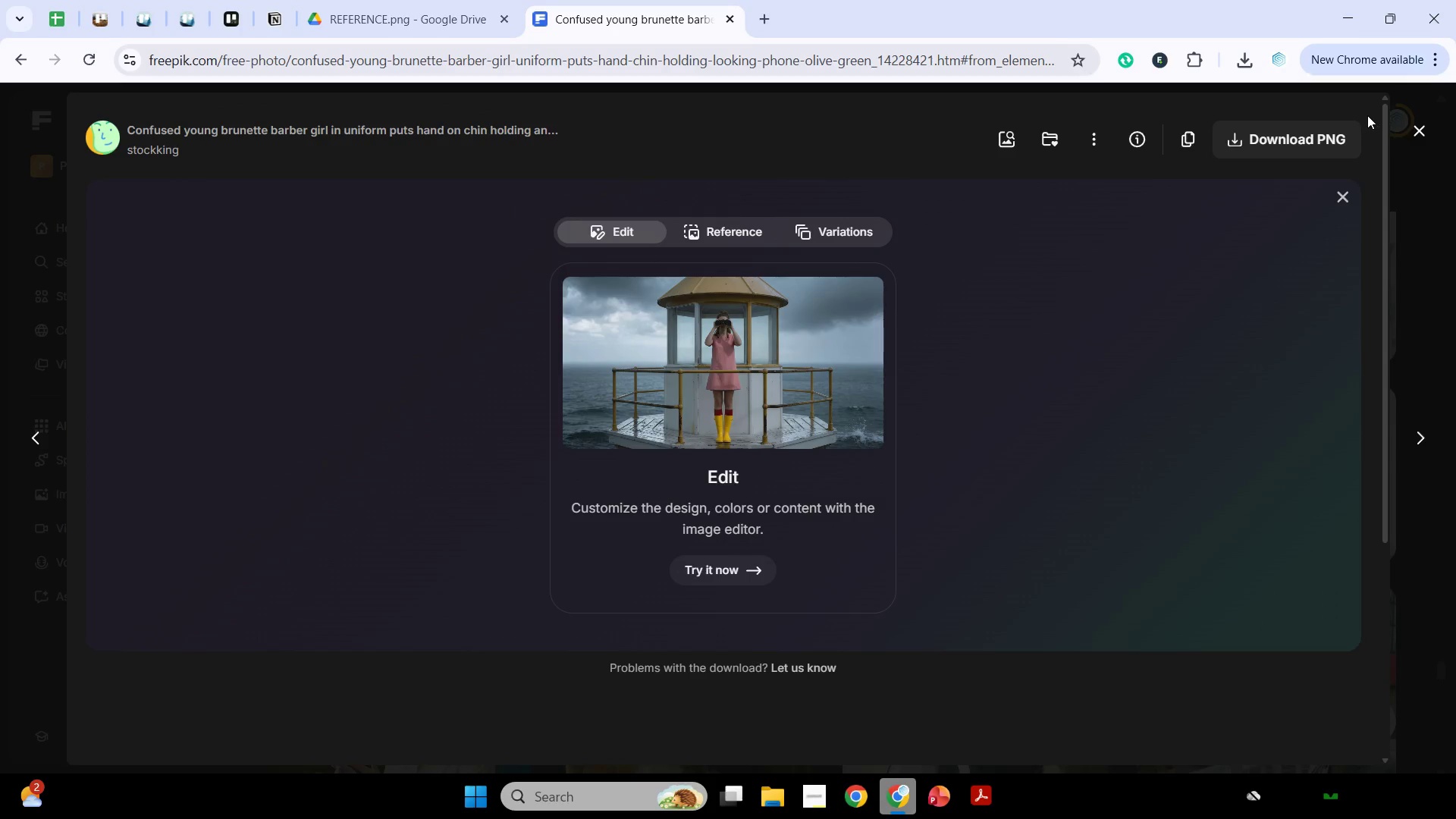 
left_click([1410, 133])
 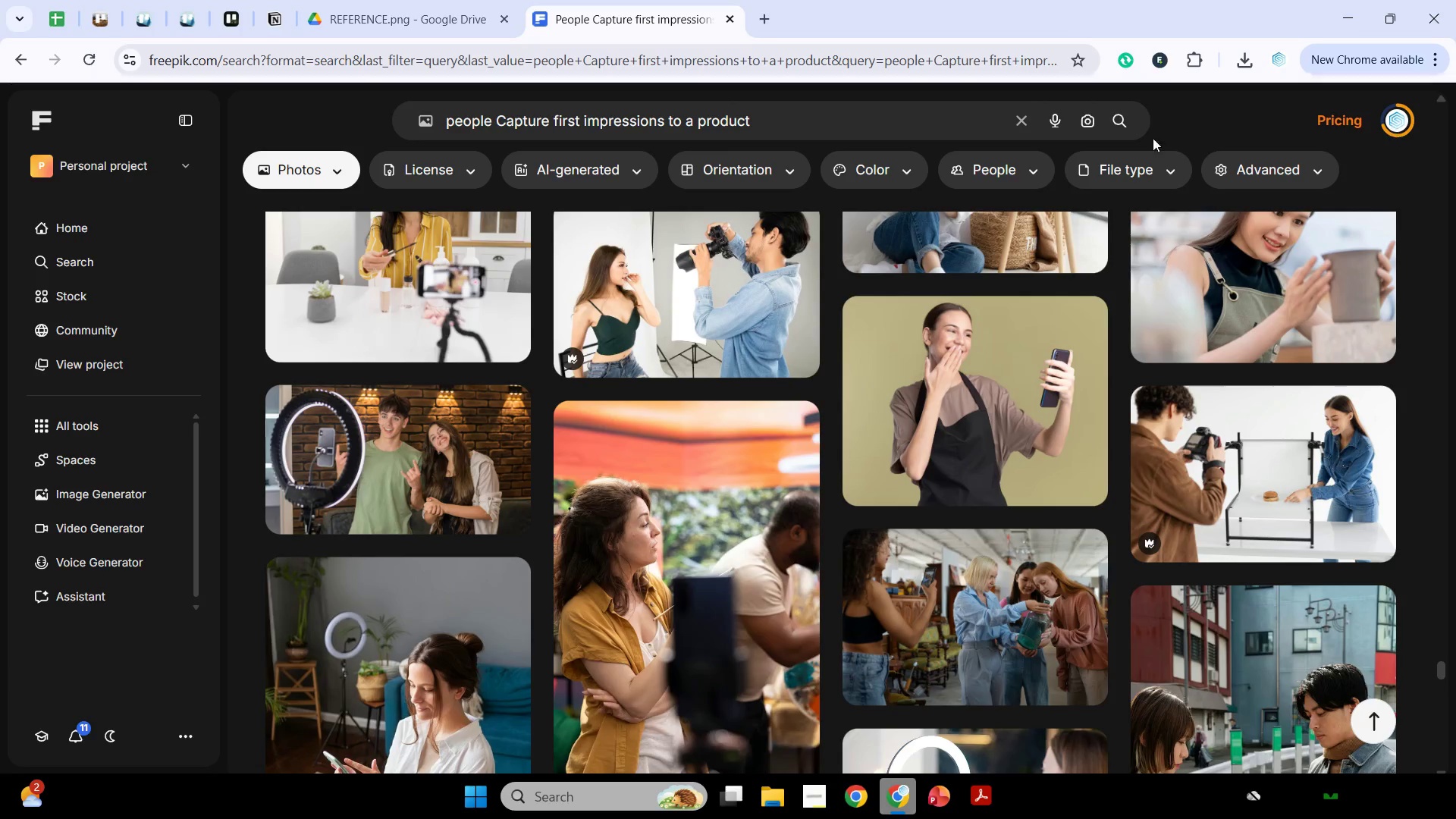 
left_click([953, 120])
 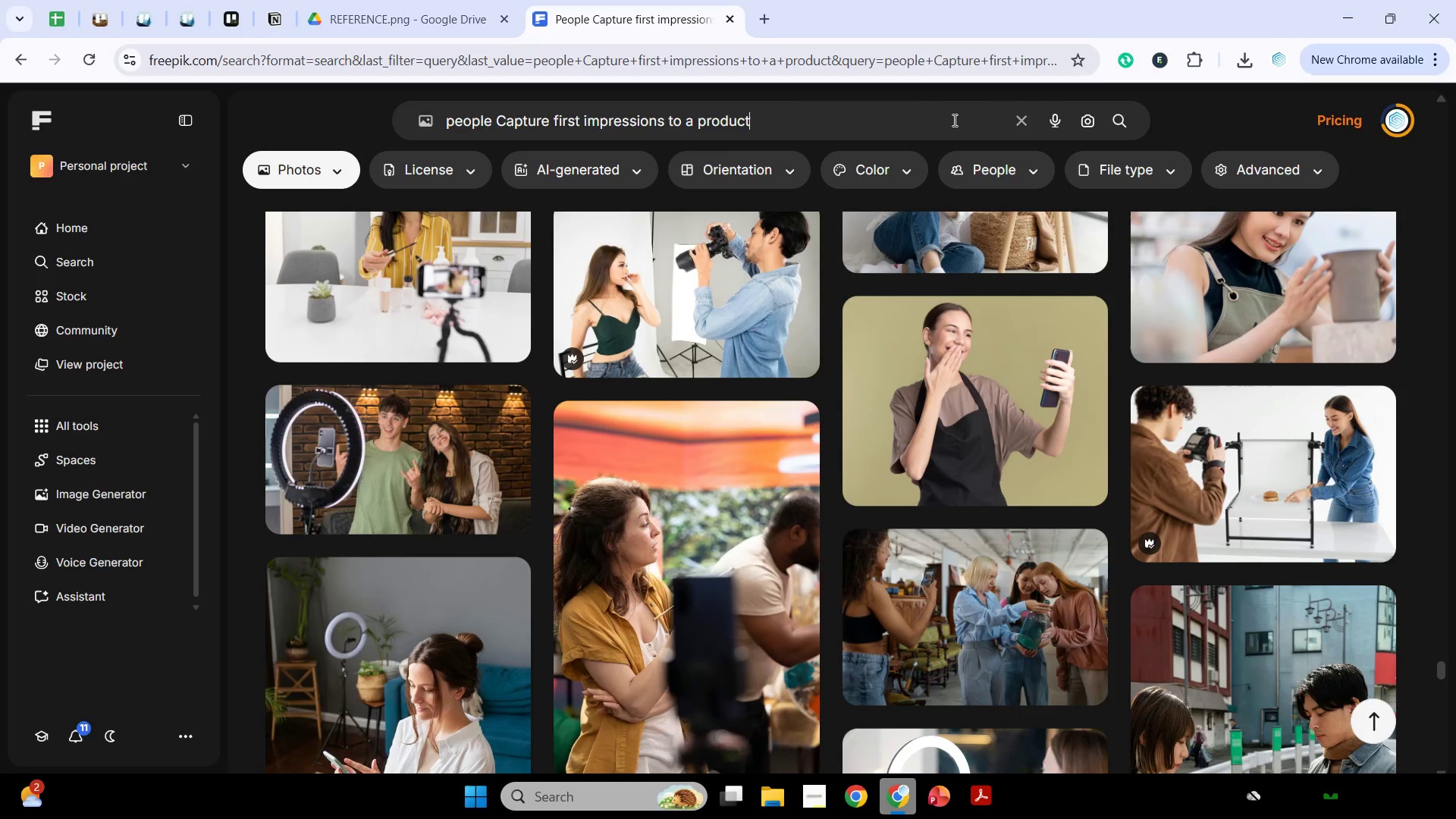 
key(Control+A)
 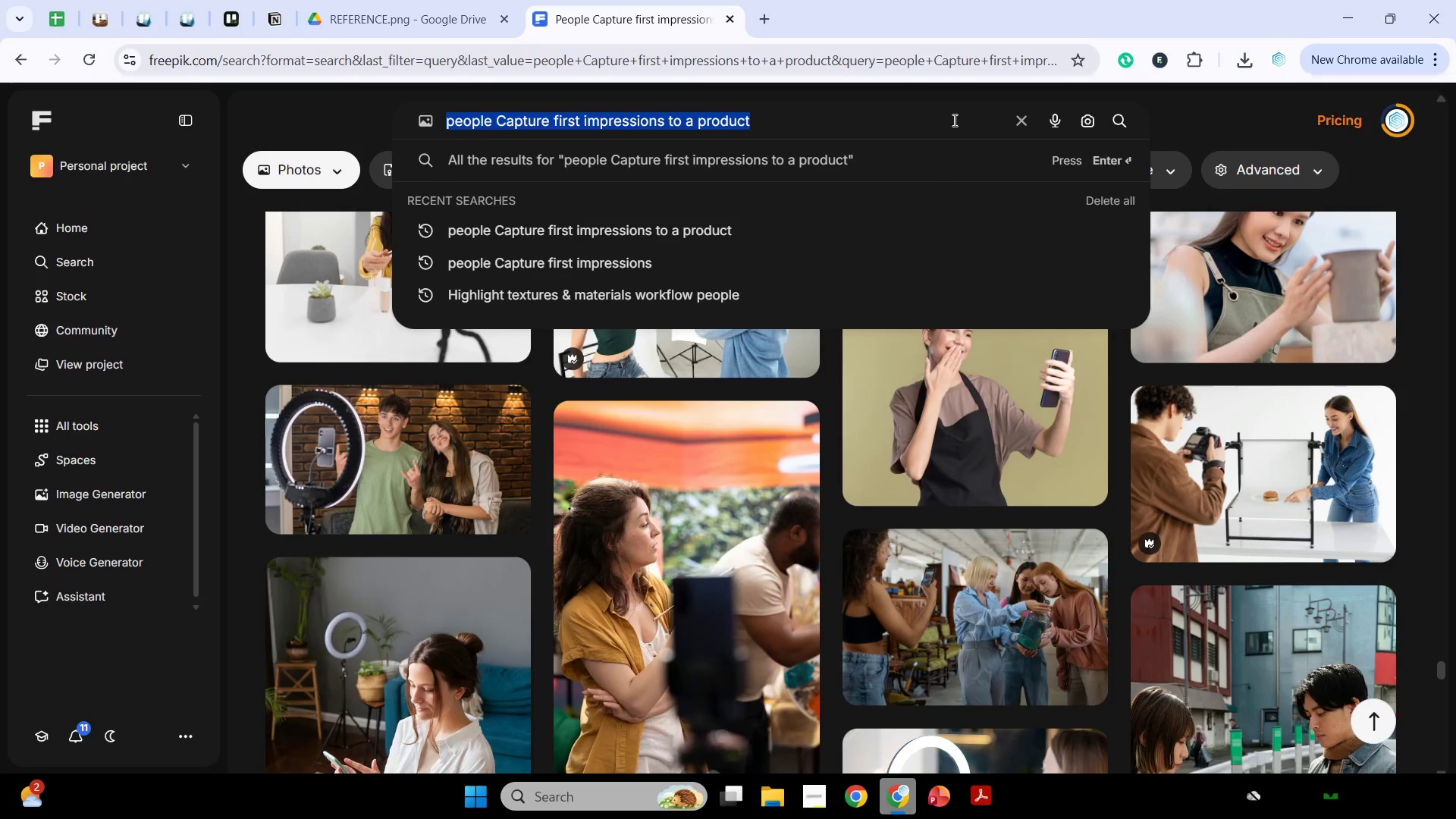 
key(Control+V)
 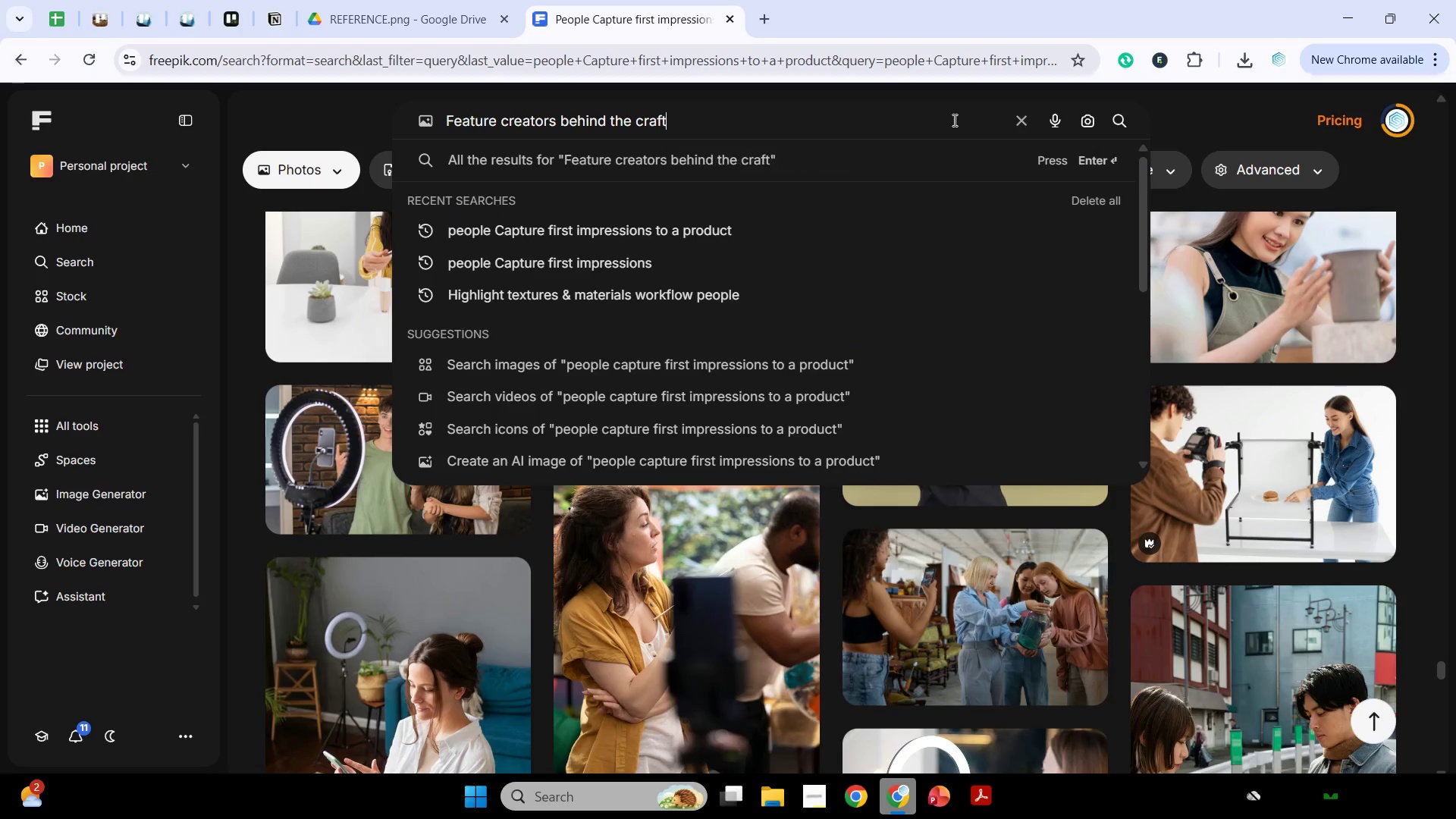 
key(Enter)
 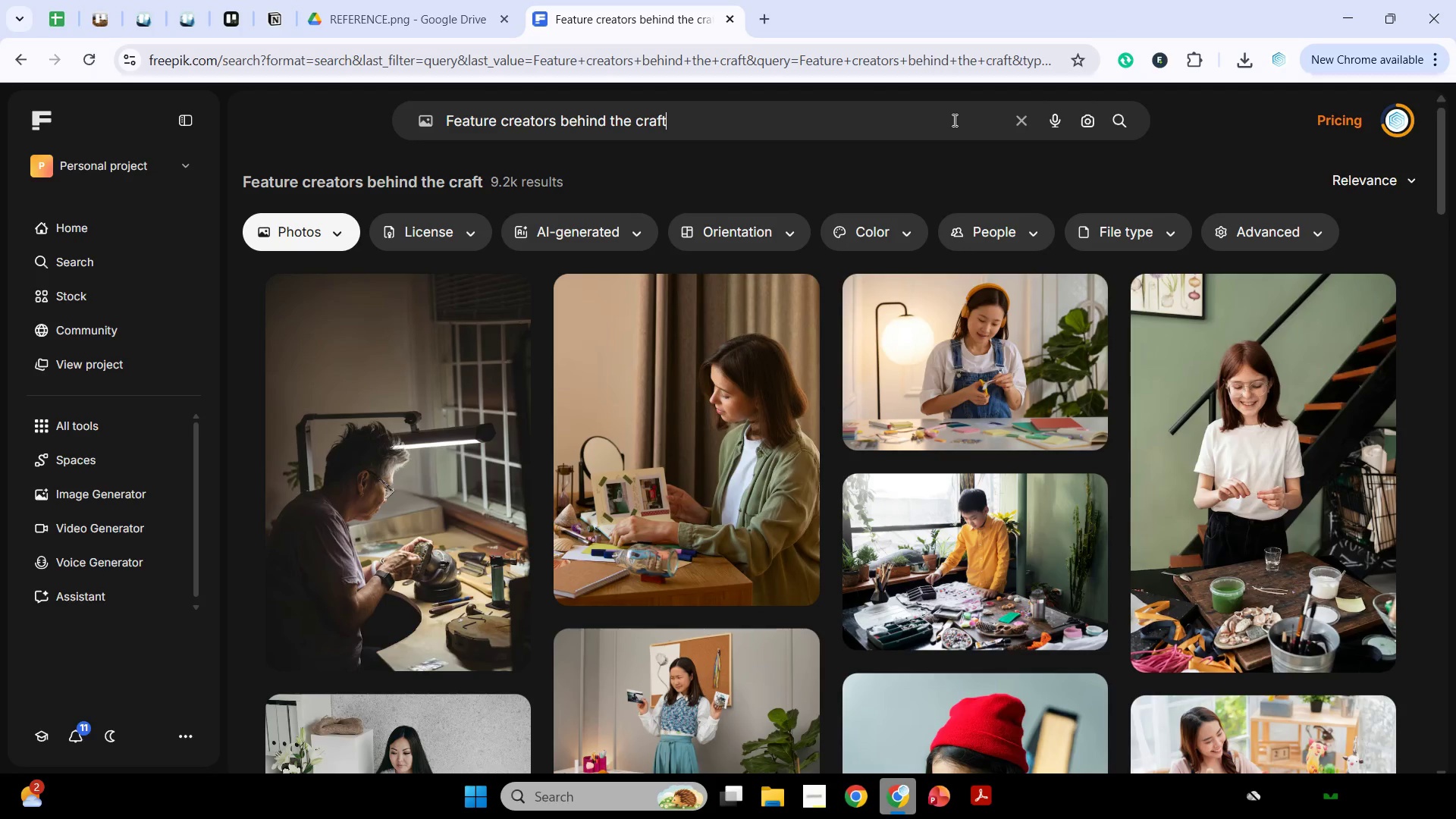 
wait(99.04)
 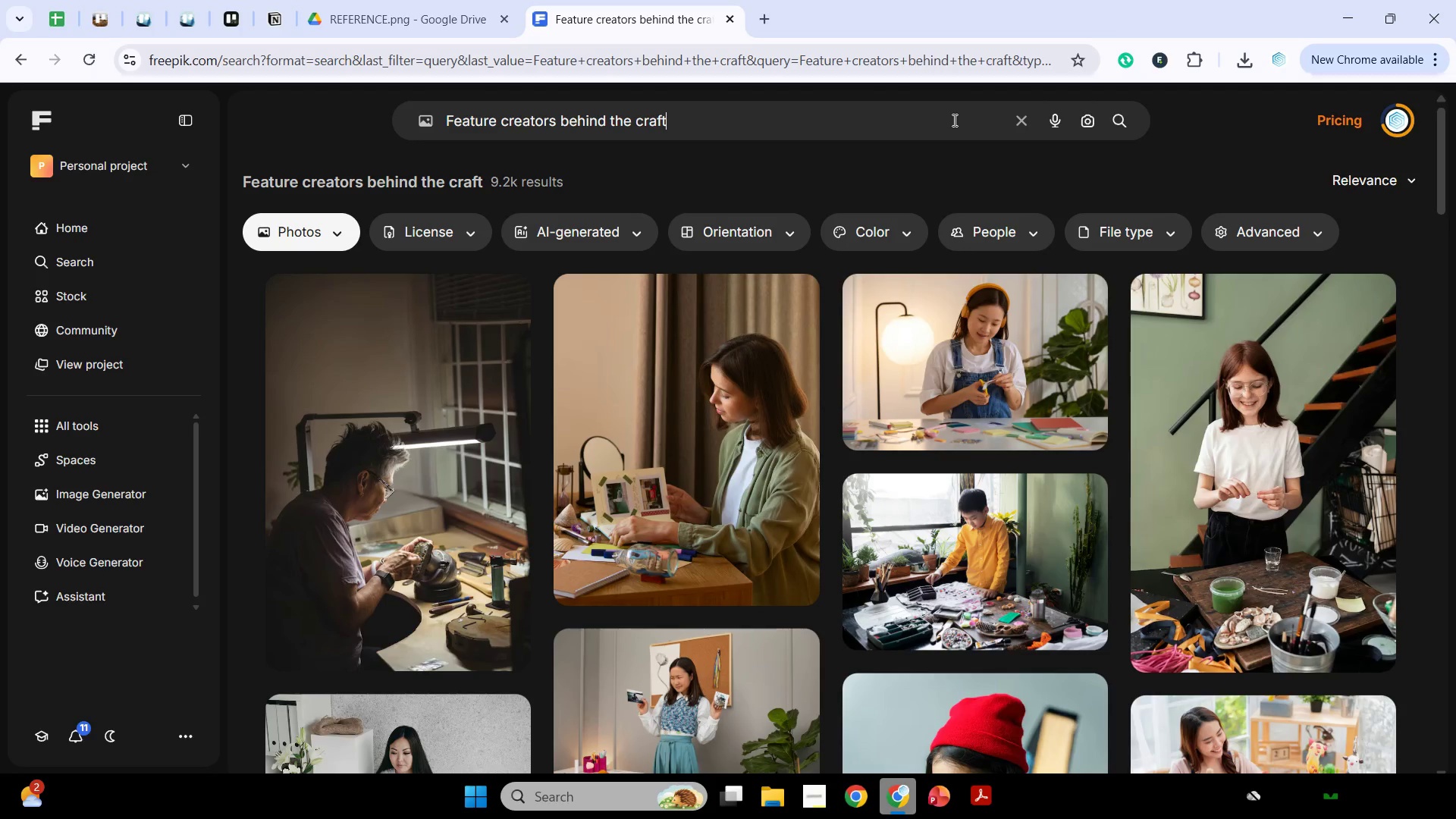 
mouse_move([699, 530])
 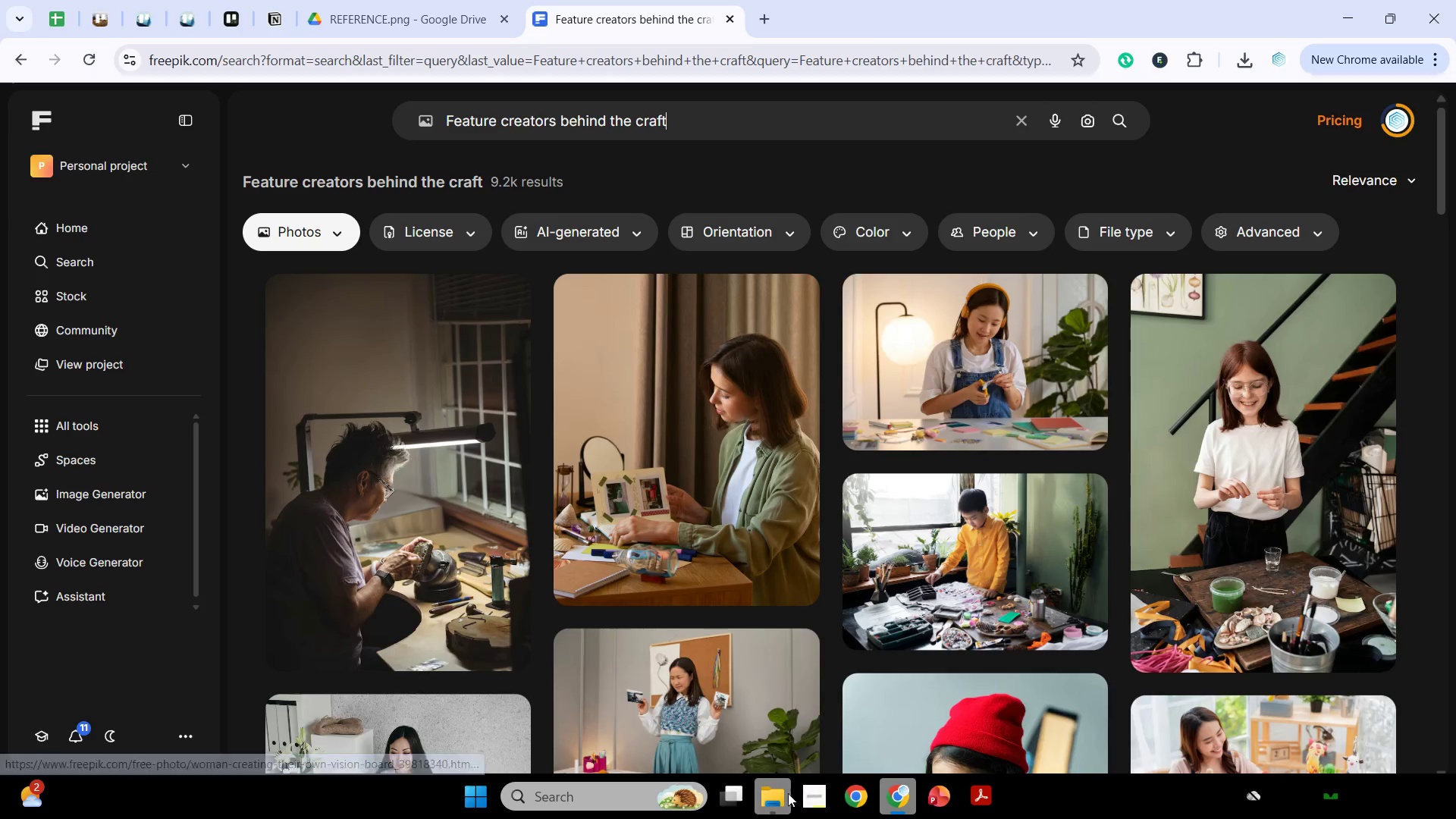 
left_click([810, 801])